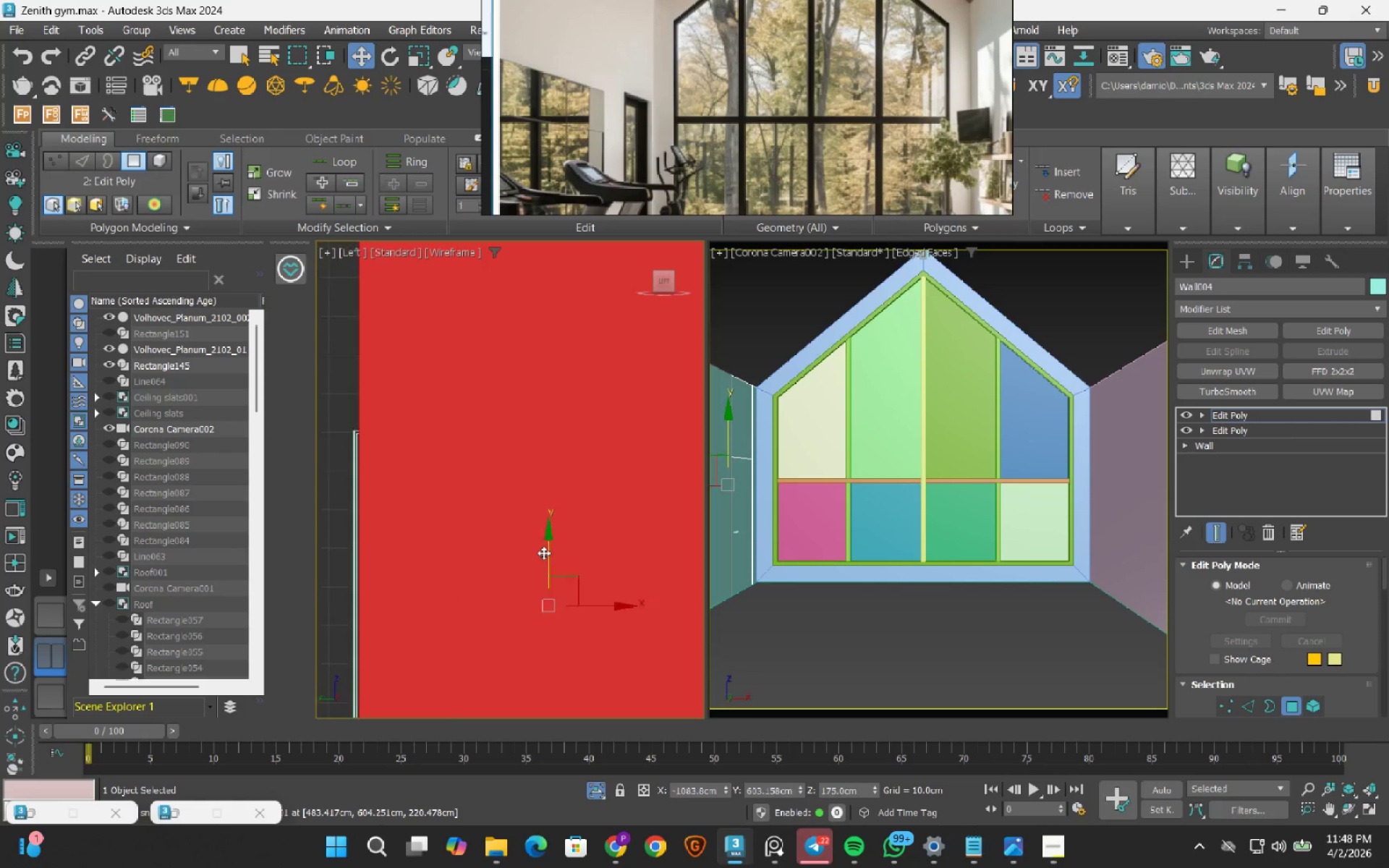 
hold_key(key=AltLeft, duration=0.97)
 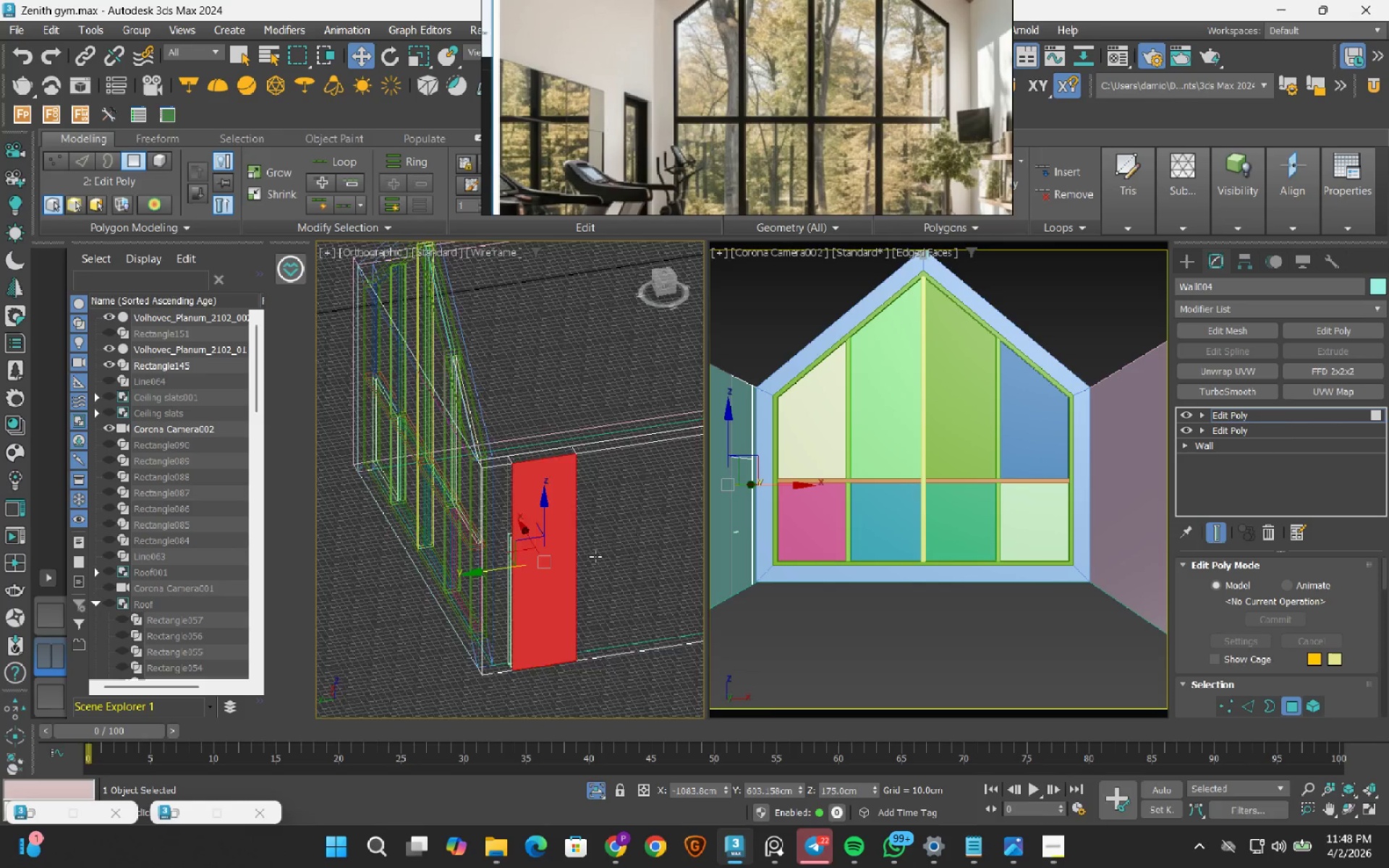 
scroll: coordinate [543, 553], scroll_direction: down, amount: 6.0
 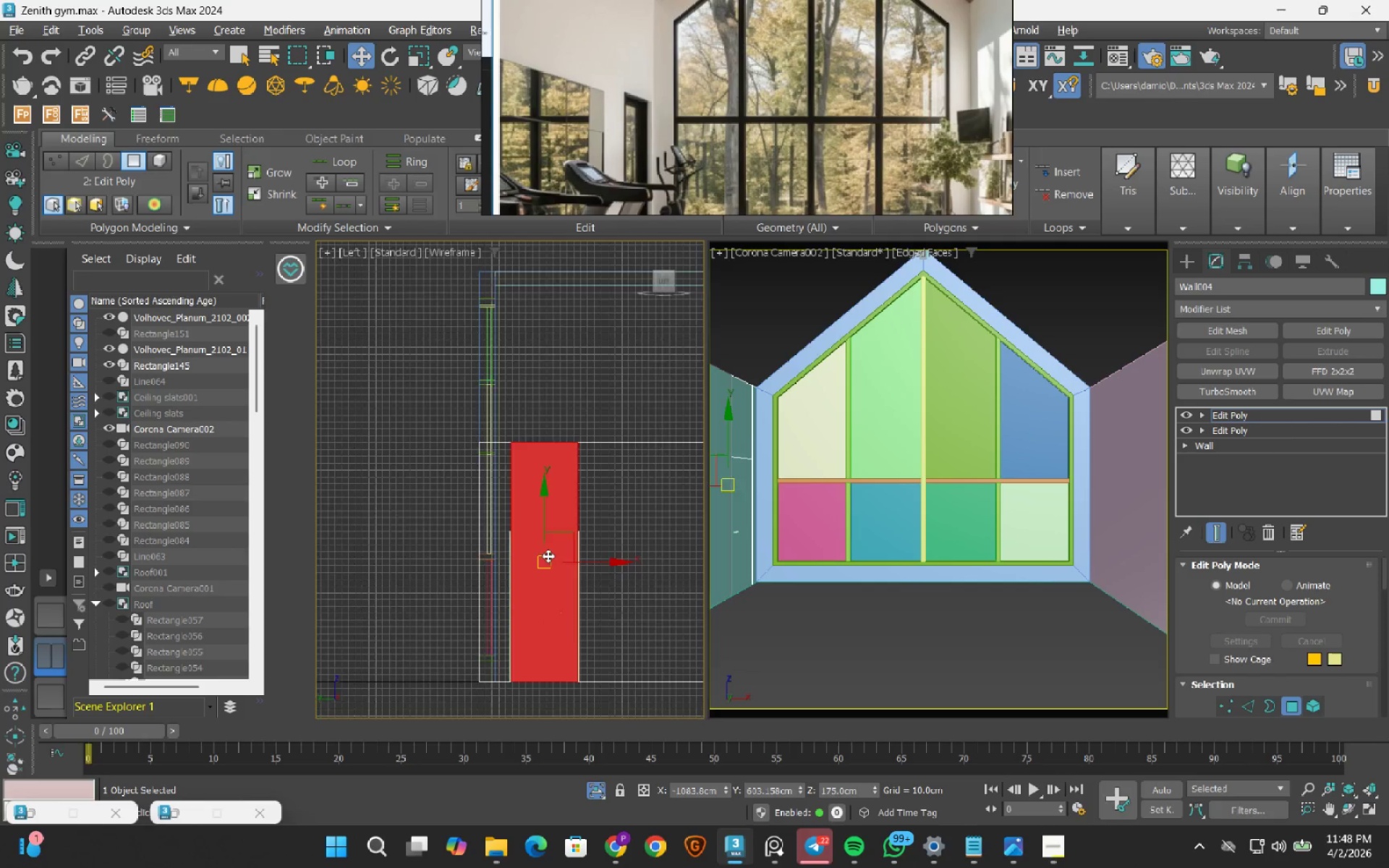 
hold_key(key=AltLeft, duration=0.81)
 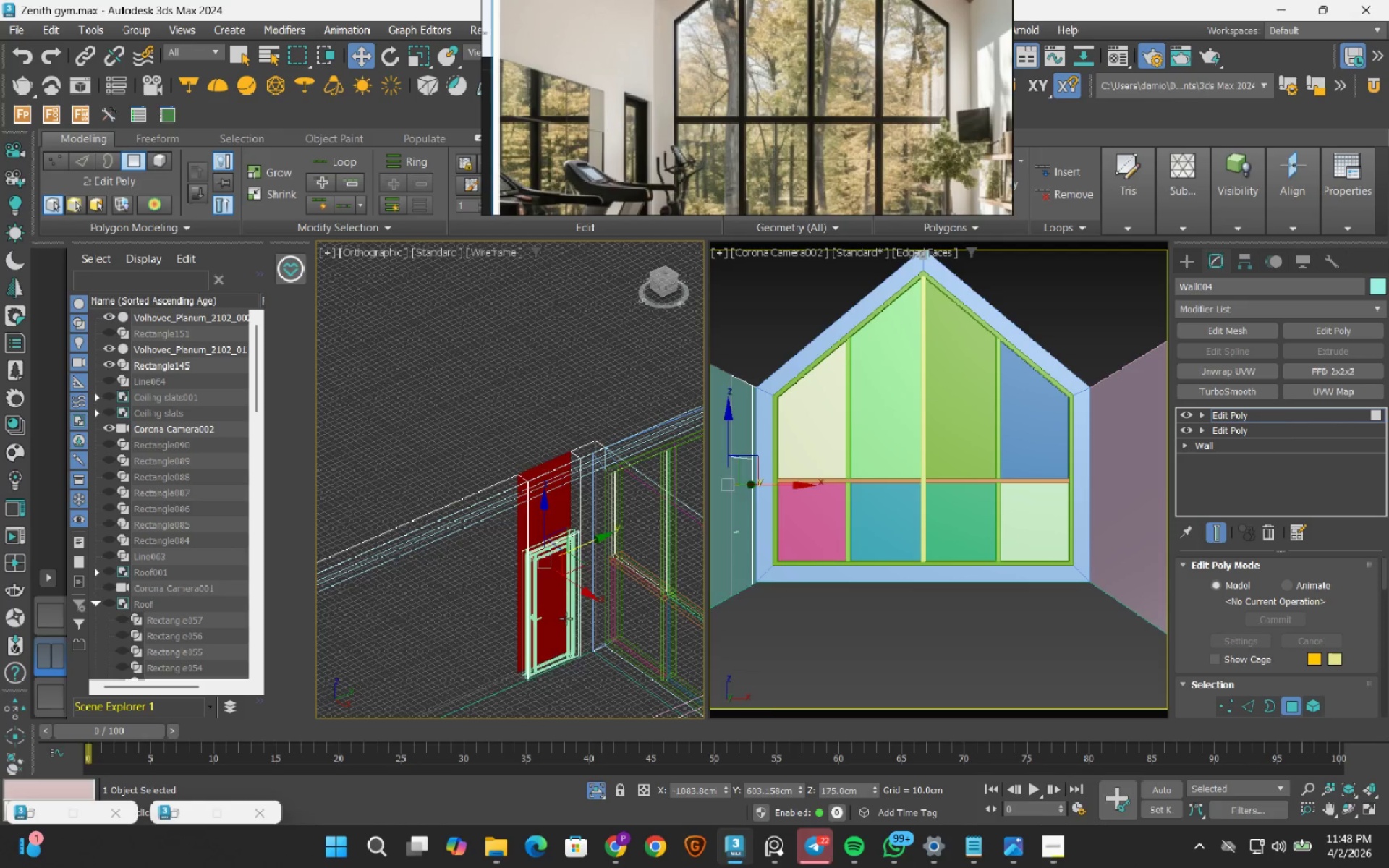 
left_click([566, 618])
 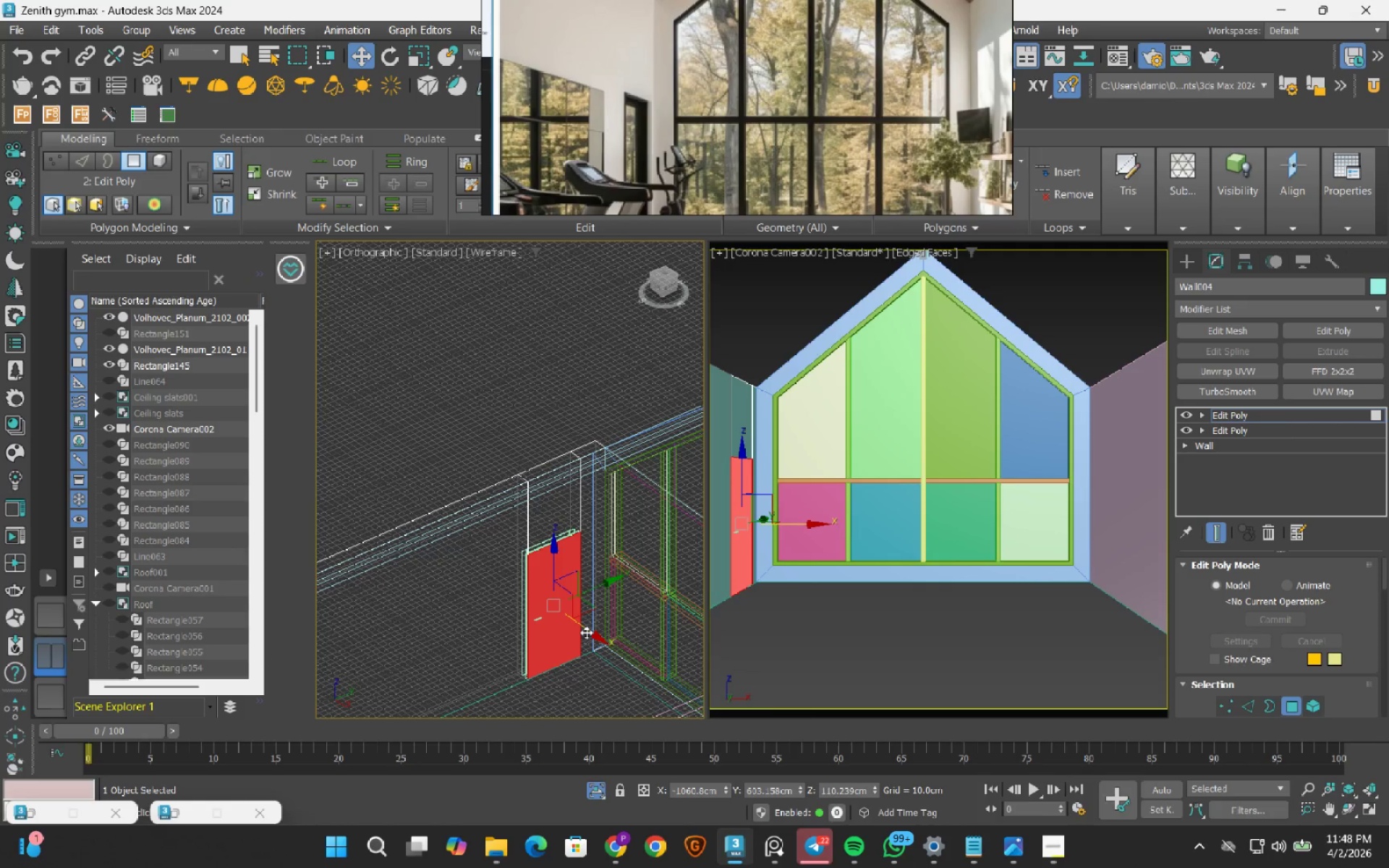 
hold_key(key=ShiftLeft, duration=0.61)
left_click_drag(start_coordinate=[586, 632], to_coordinate=[371, 509])
 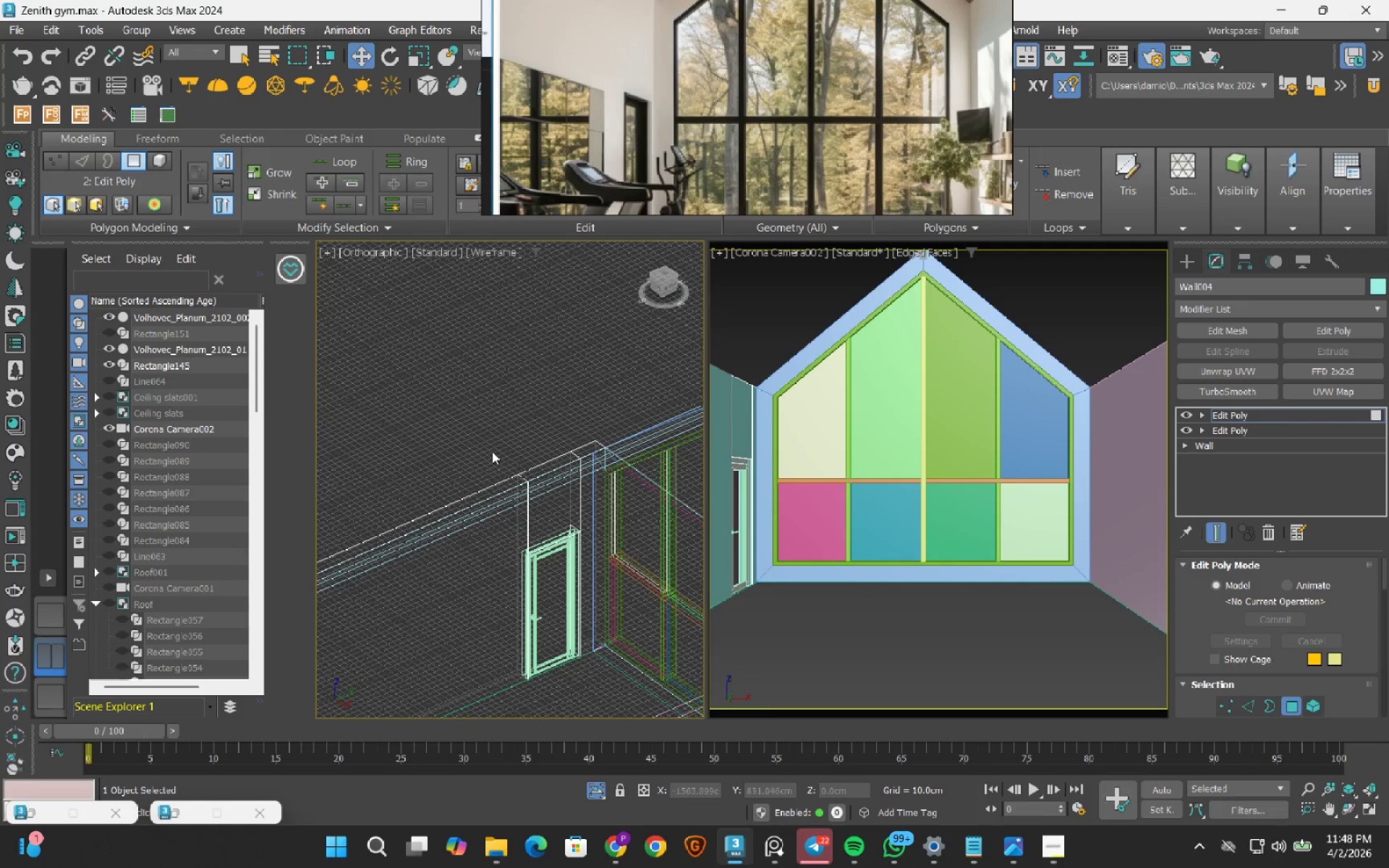 
scroll: coordinate [492, 451], scroll_direction: down, amount: 3.0
 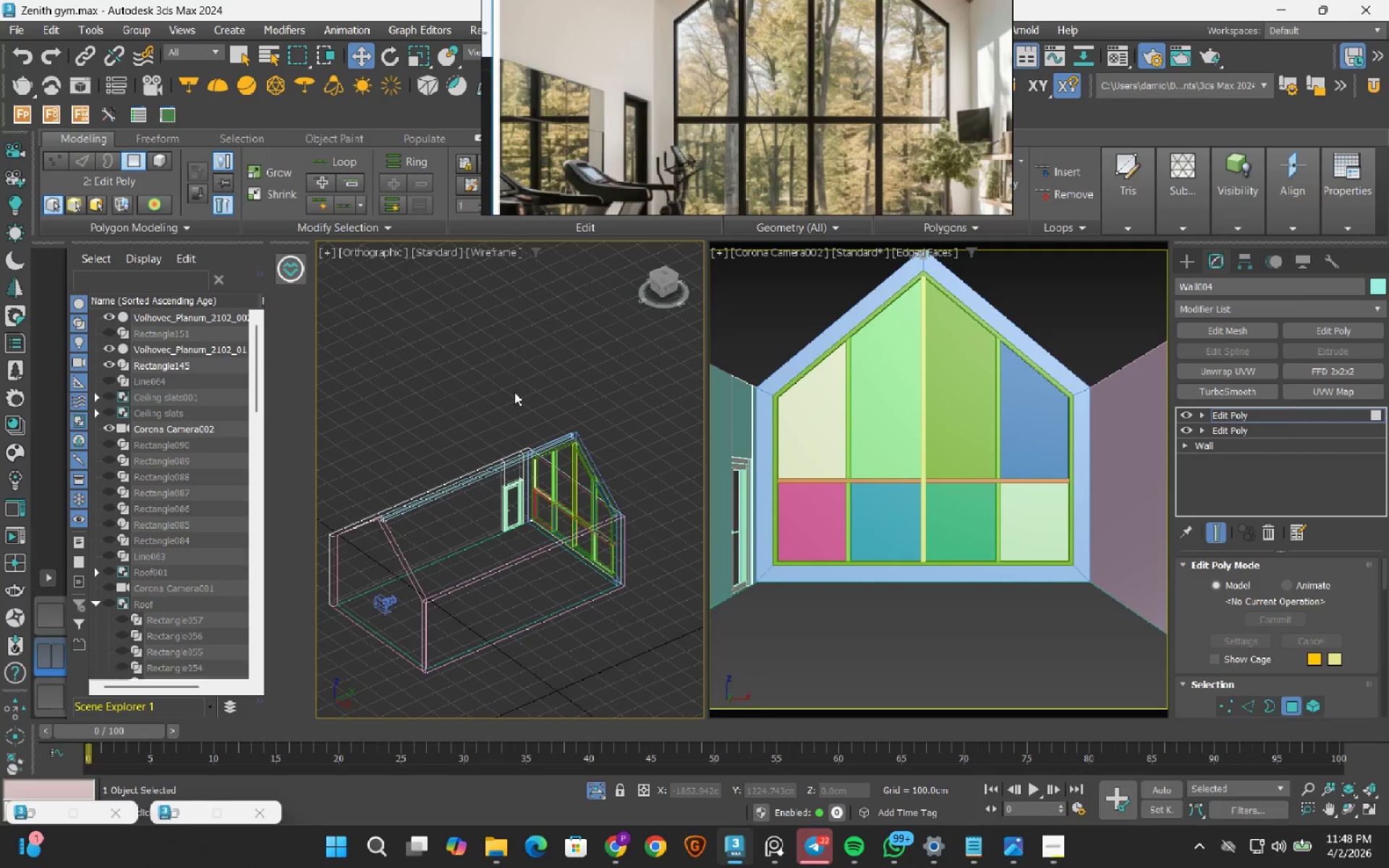 
left_click([524, 344])
 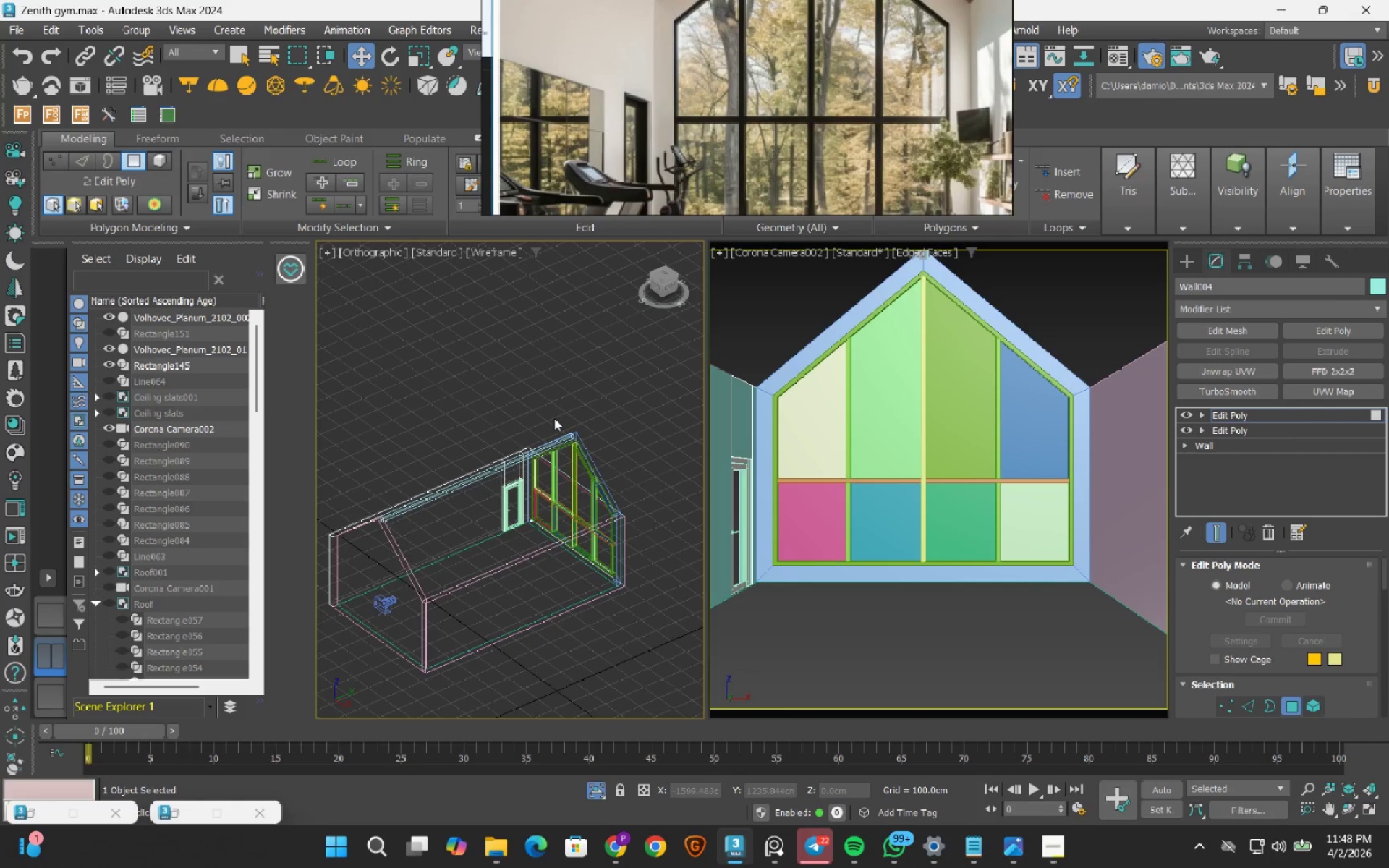 
key(4)
 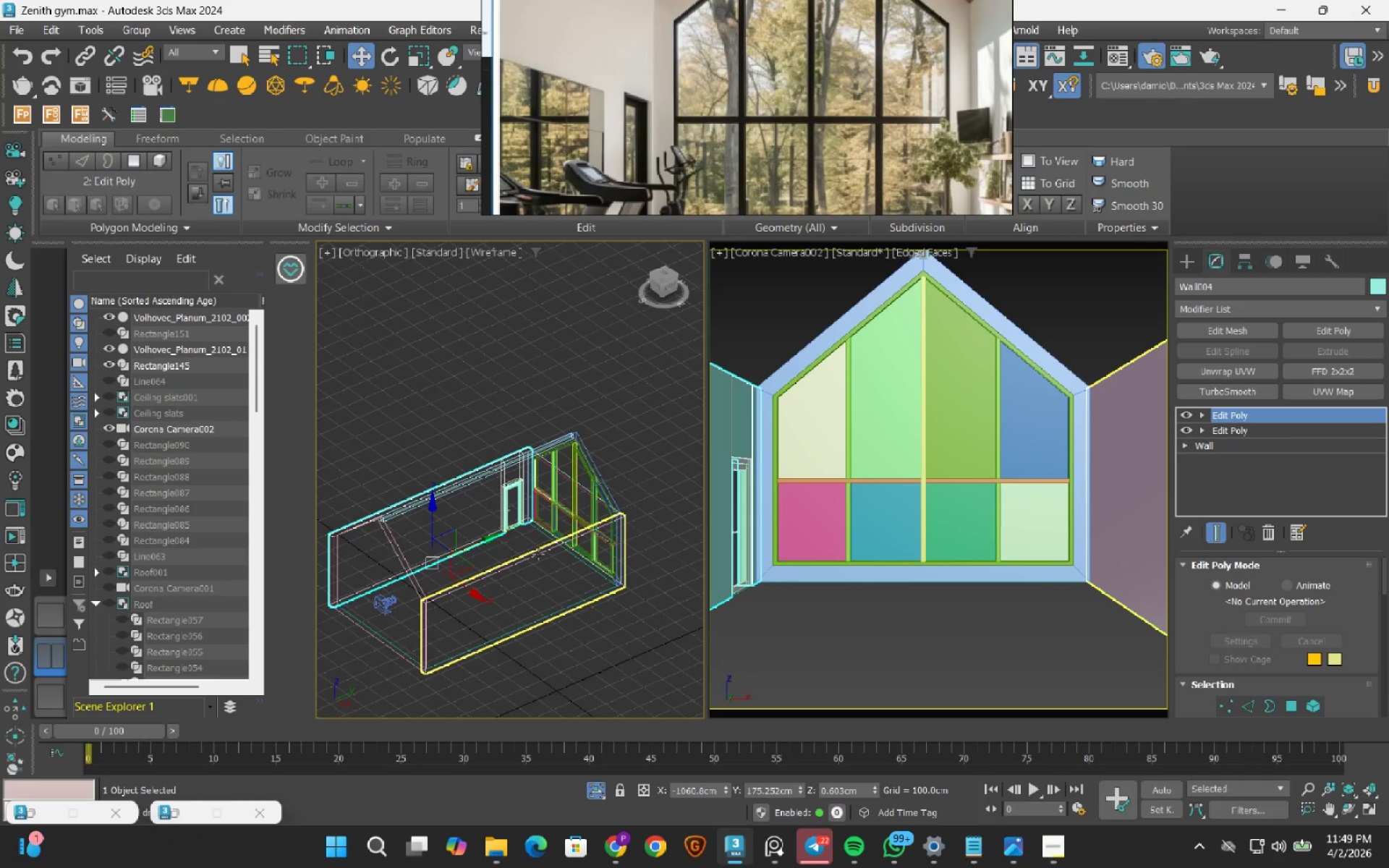 
left_click([538, 554])
 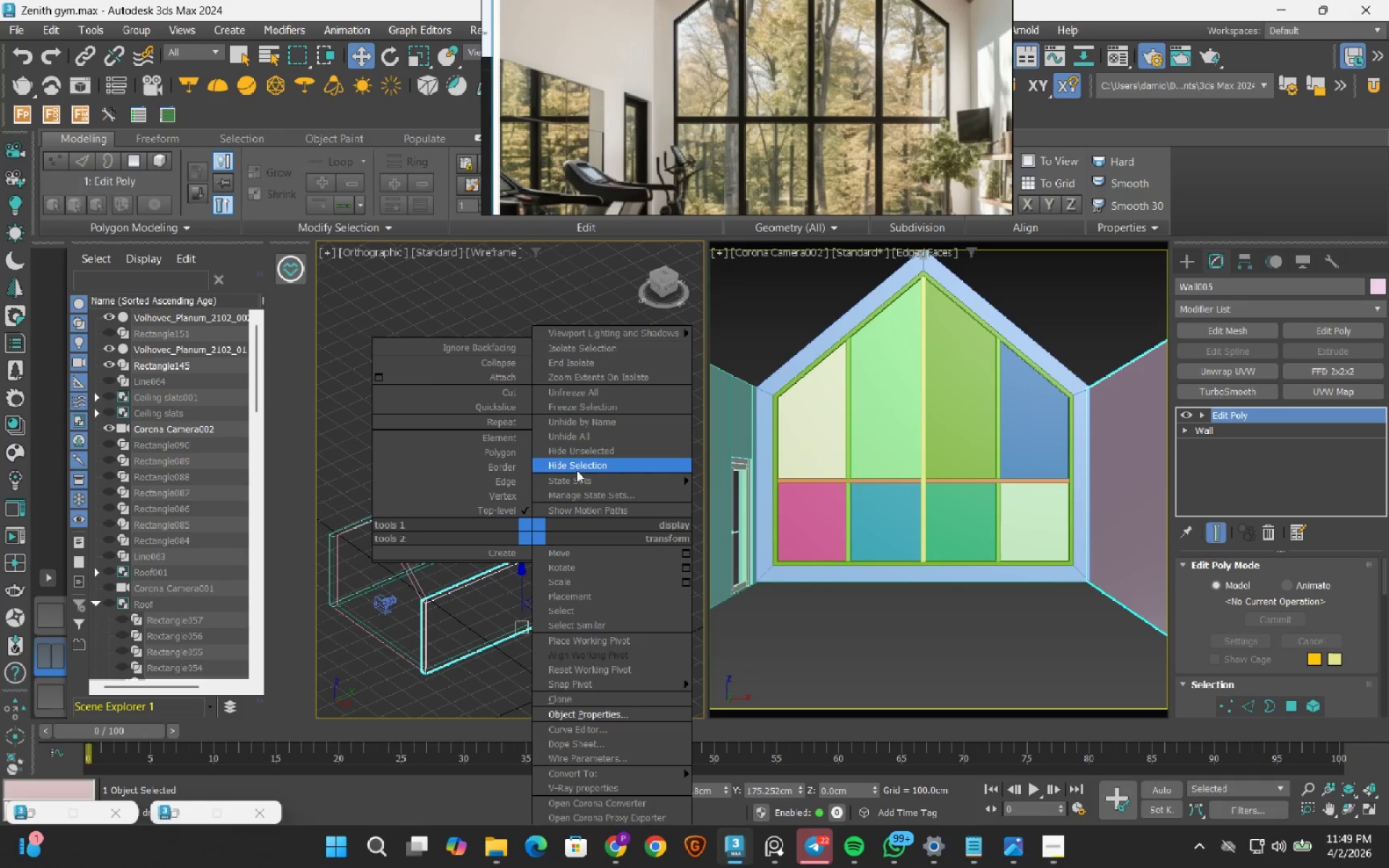 
left_click_drag(start_coordinate=[927, 655], to_coordinate=[927, 671])
 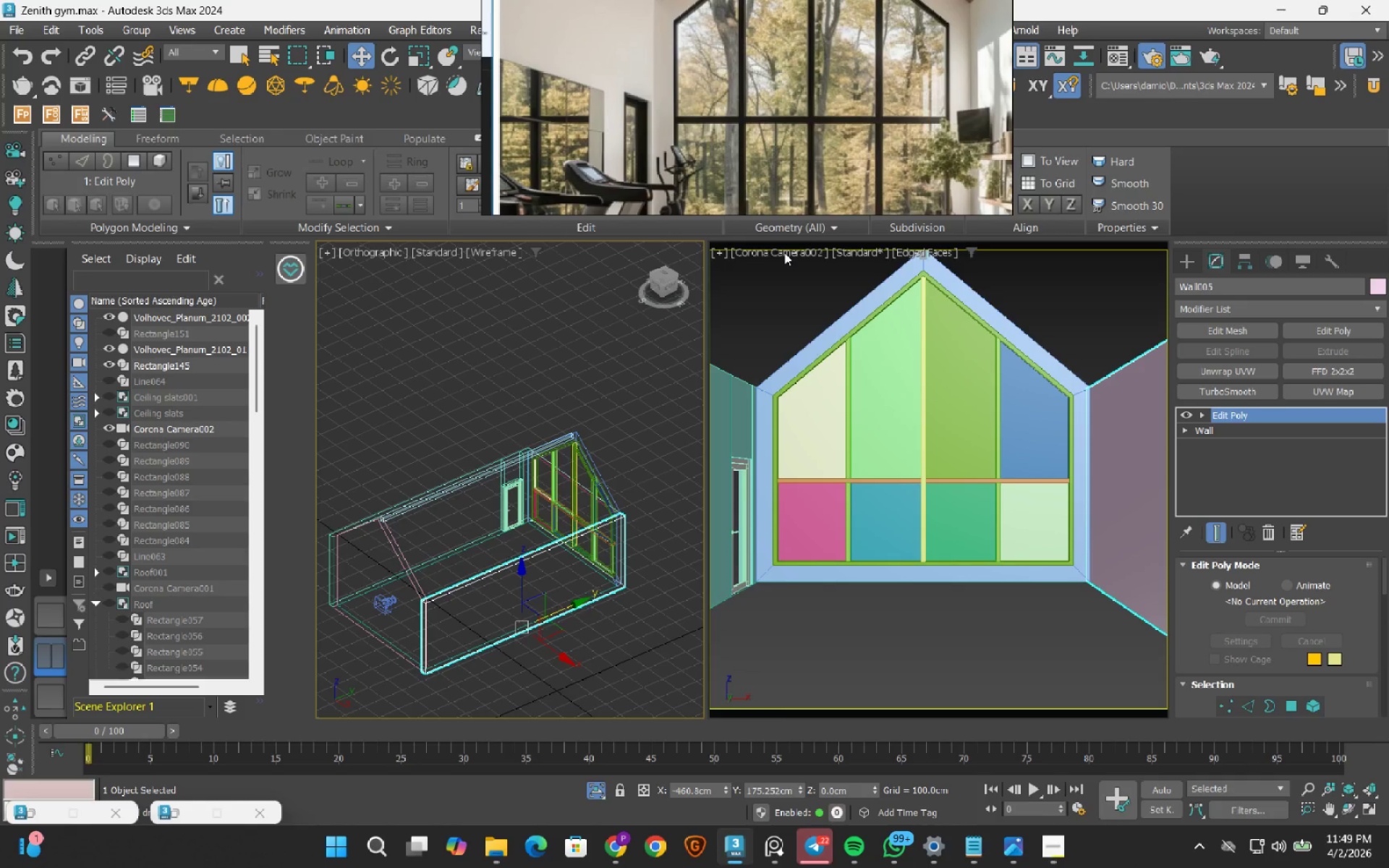 
left_click([784, 252])
 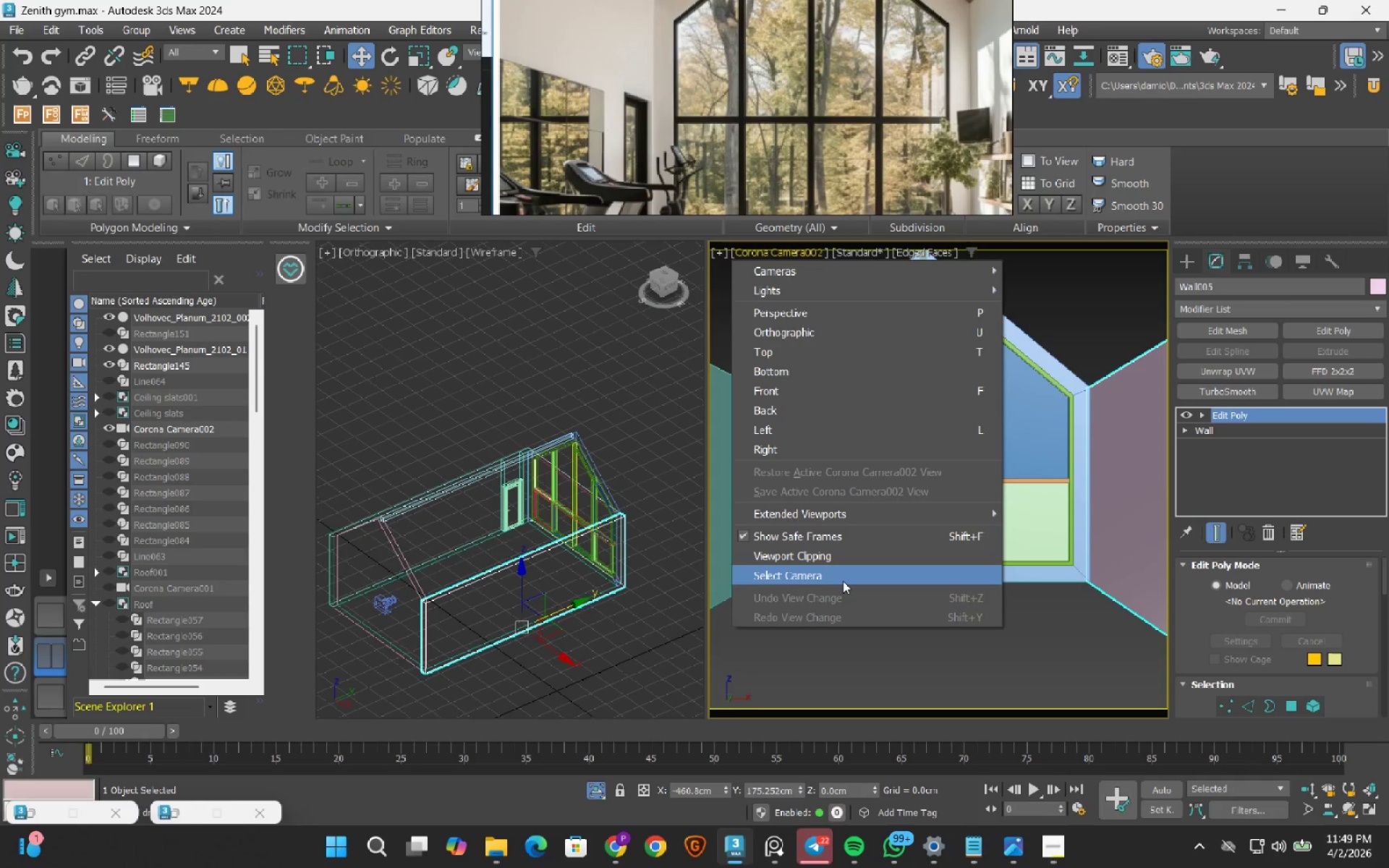 
left_click([843, 581])
 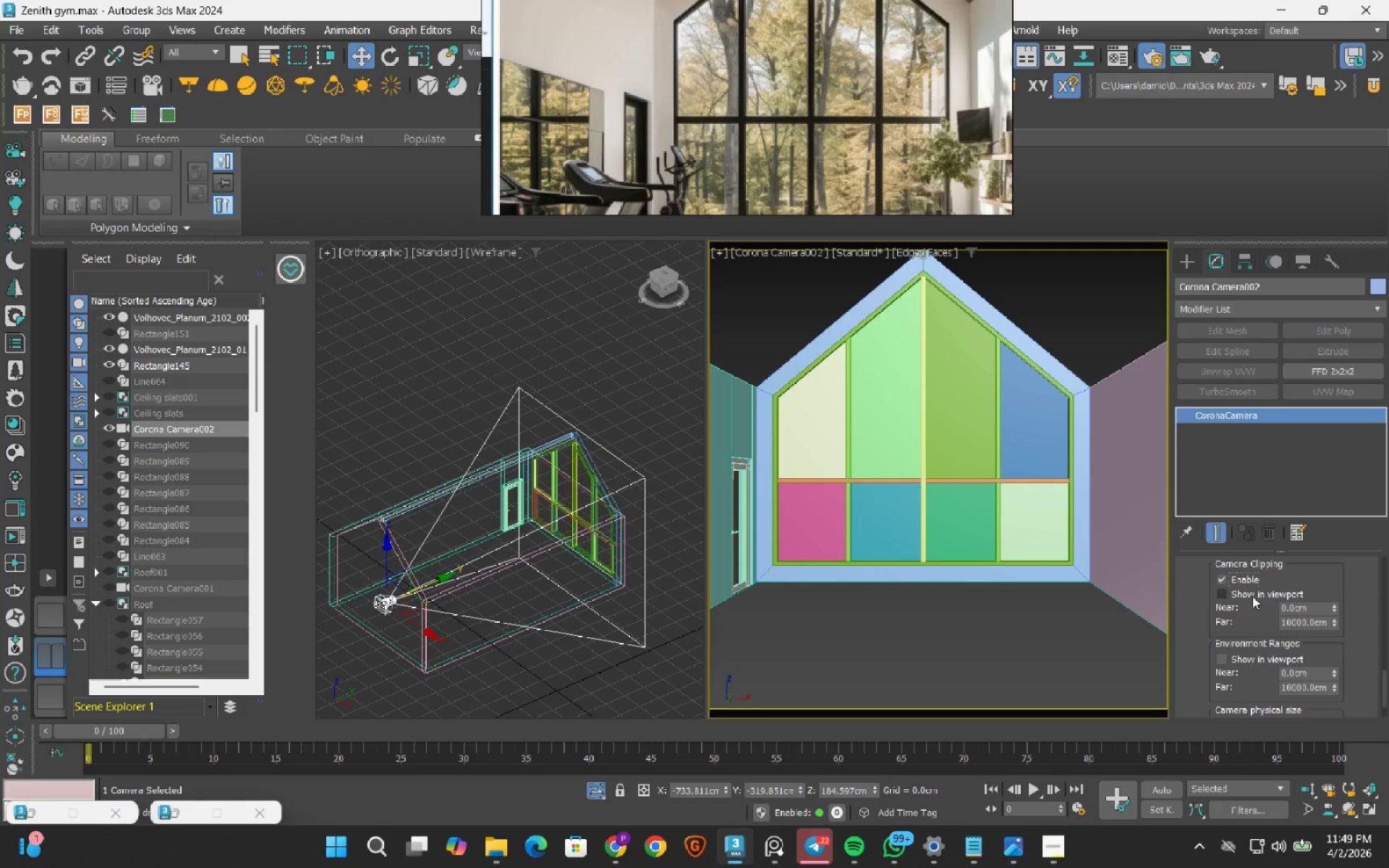 
double_click([1305, 603])
 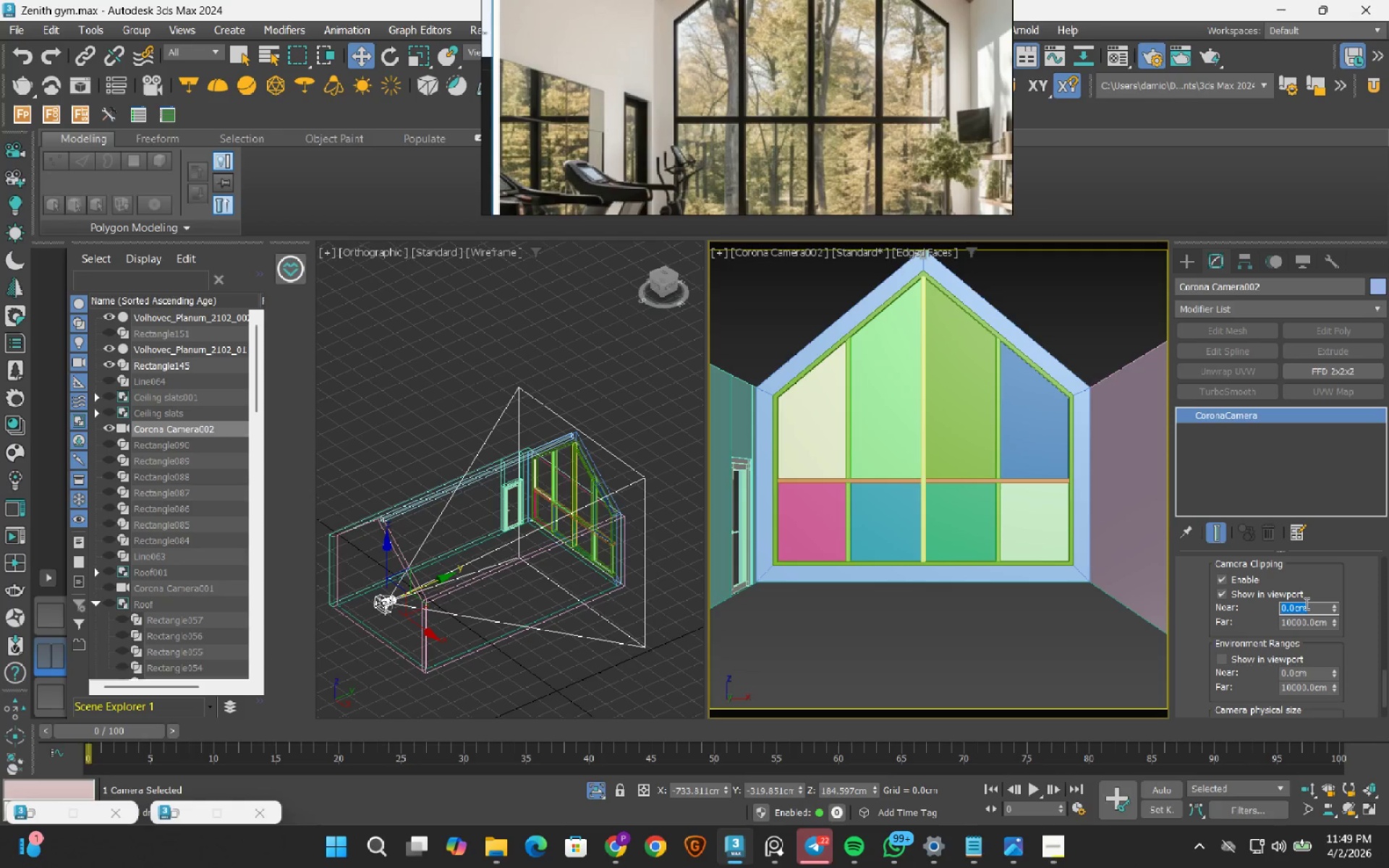 
key(Numpad3)
 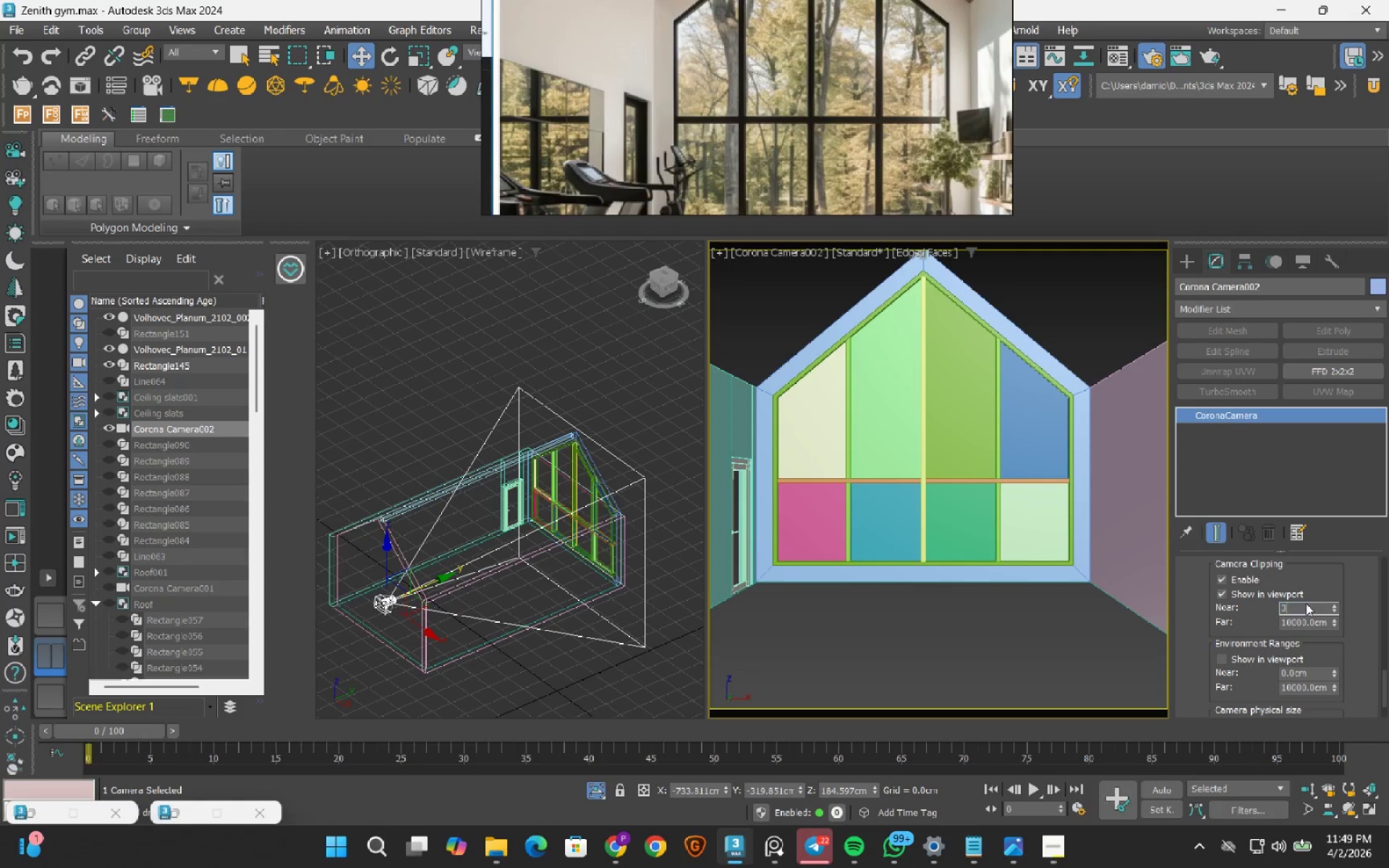 
key(Numpad0)
 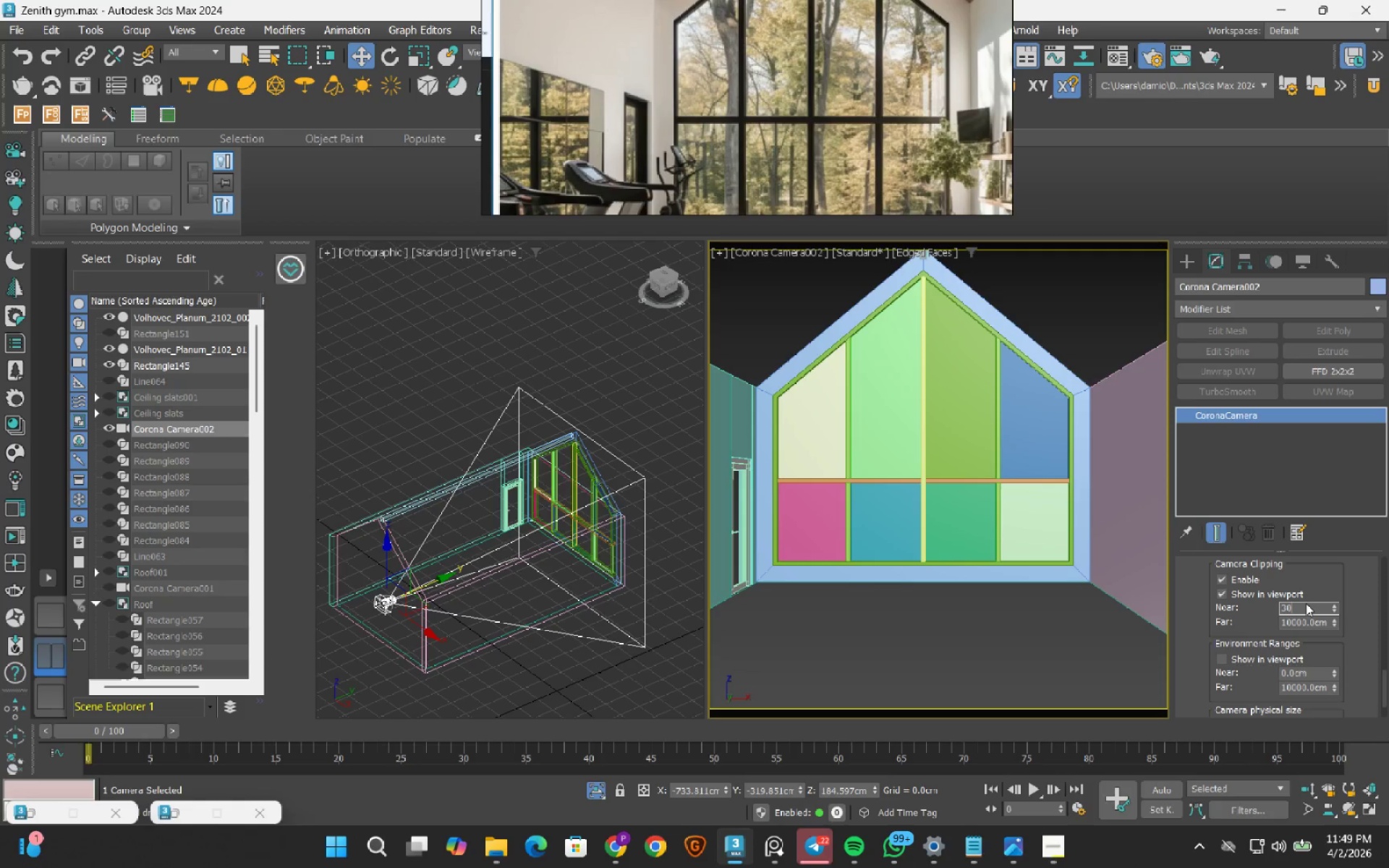 
key(Numpad0)
 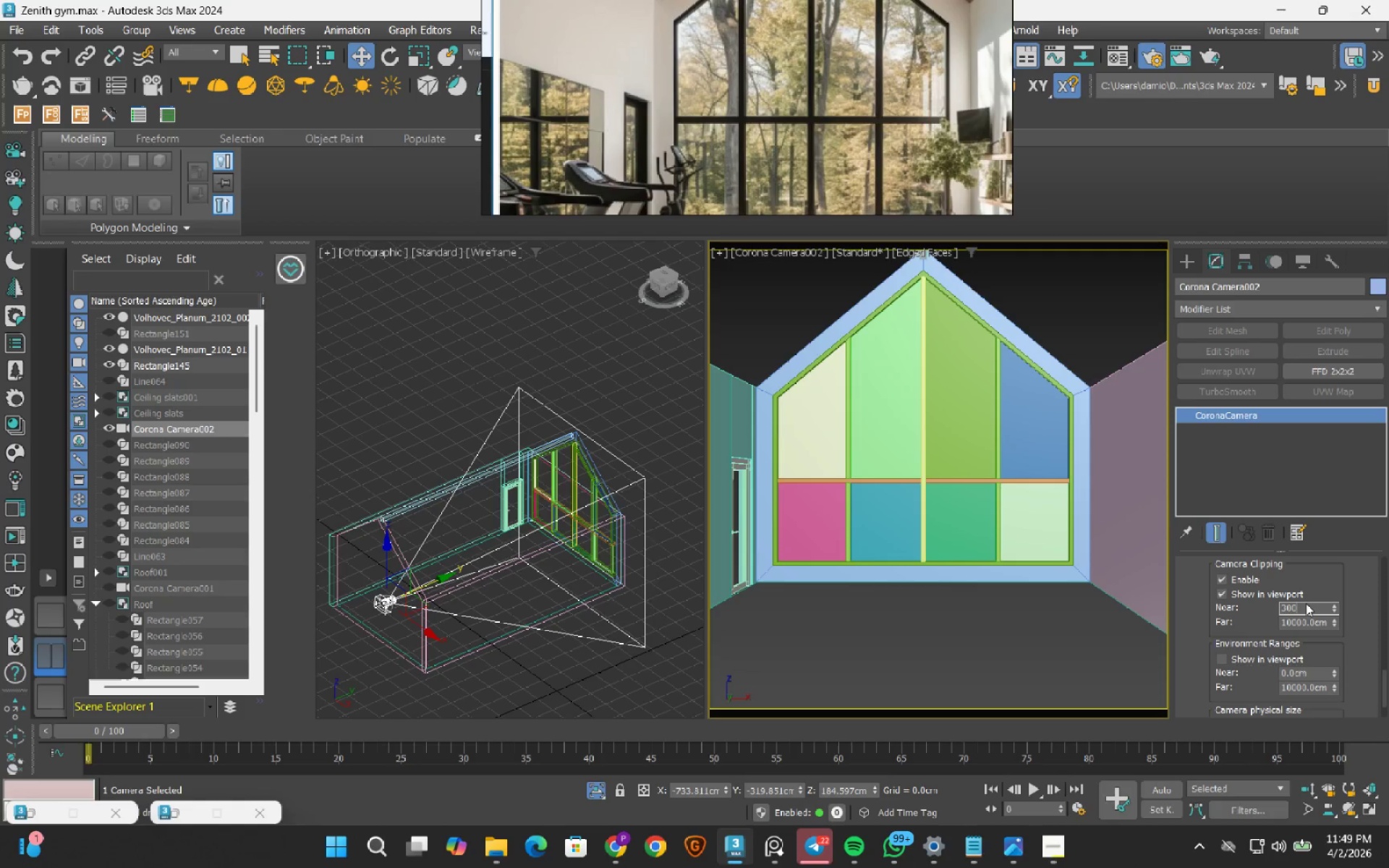 
key(NumpadEnter)
 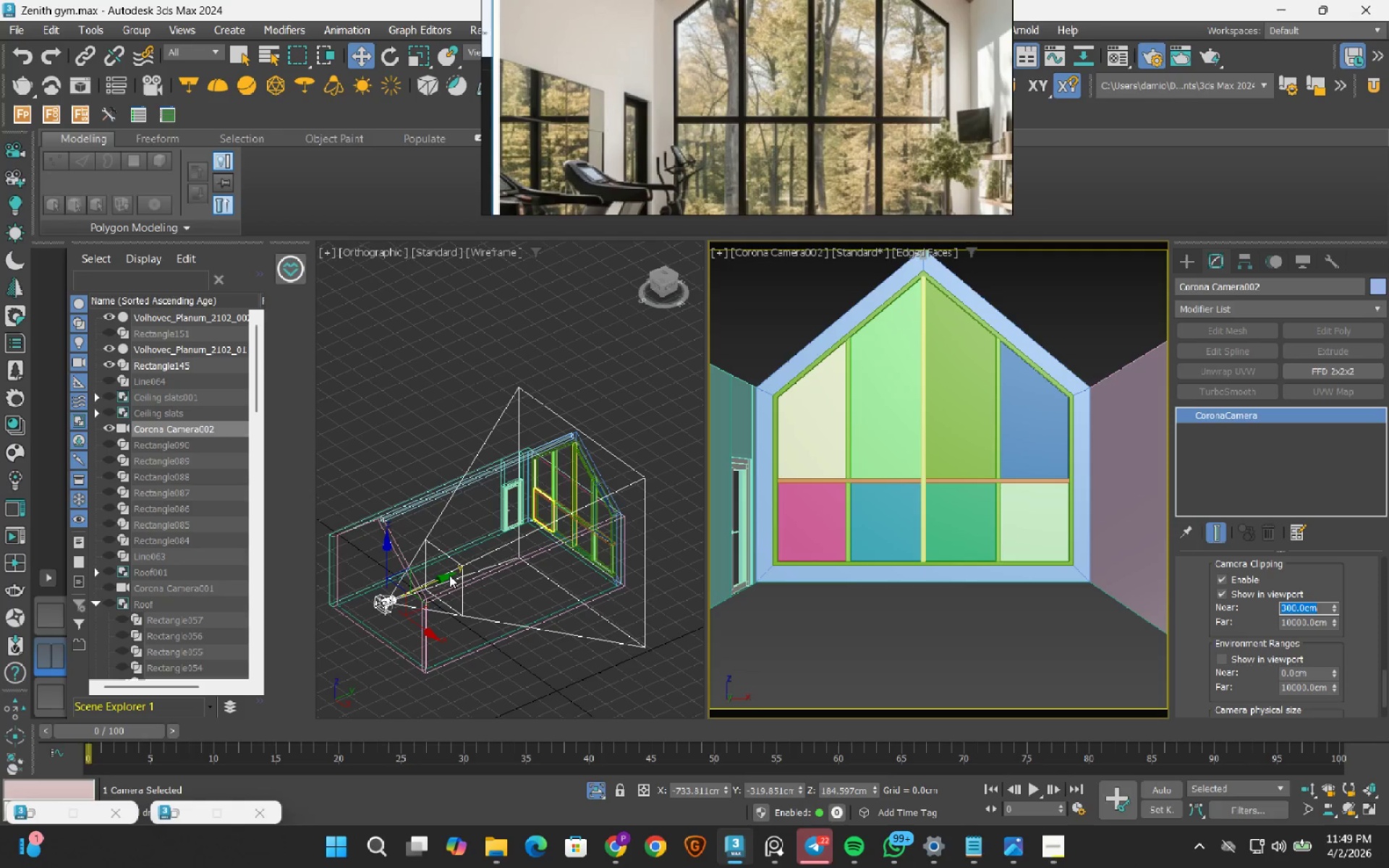 
hold_key(key=AltLeft, duration=0.7)
 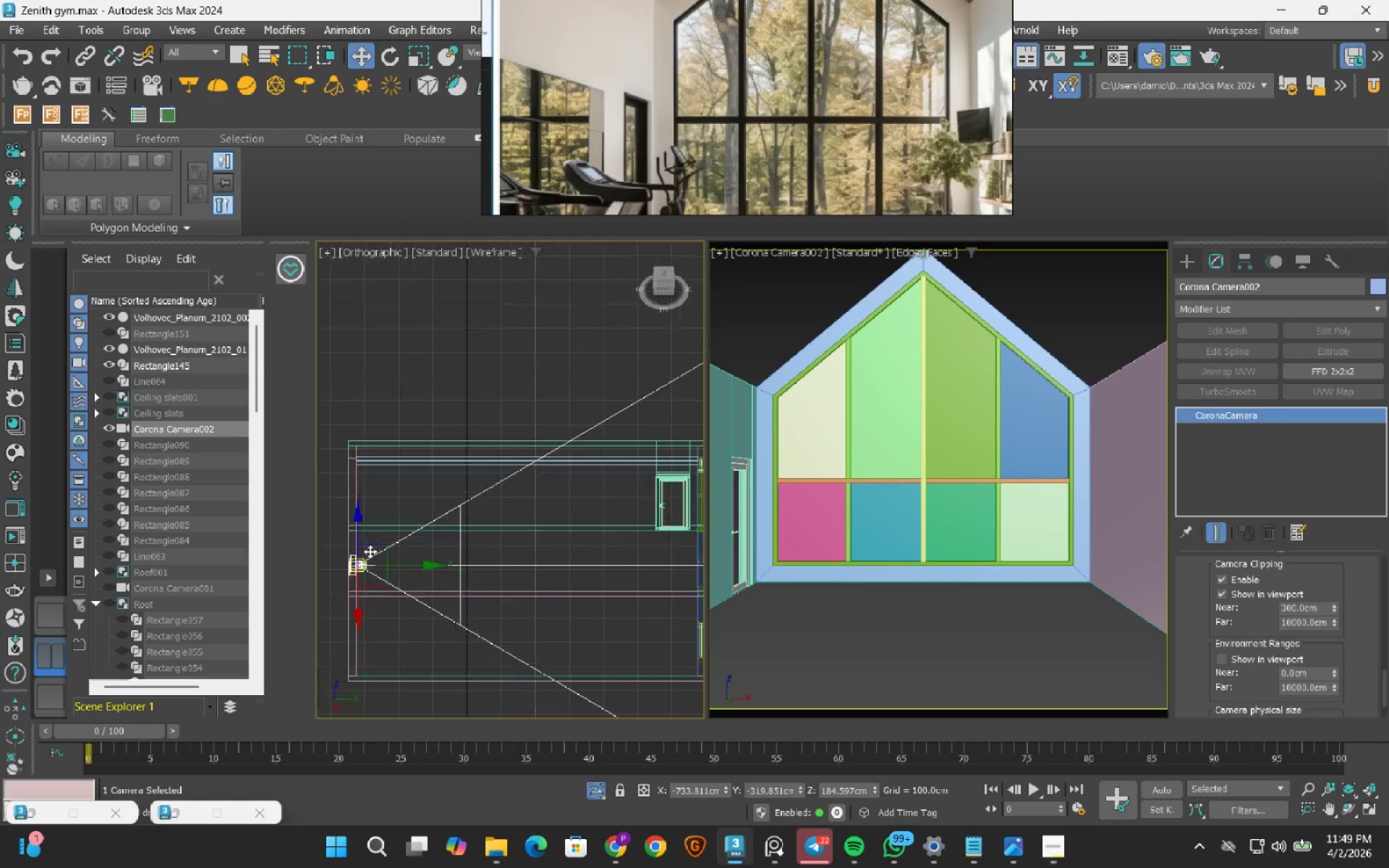 
scroll: coordinate [370, 551], scroll_direction: up, amount: 2.0
 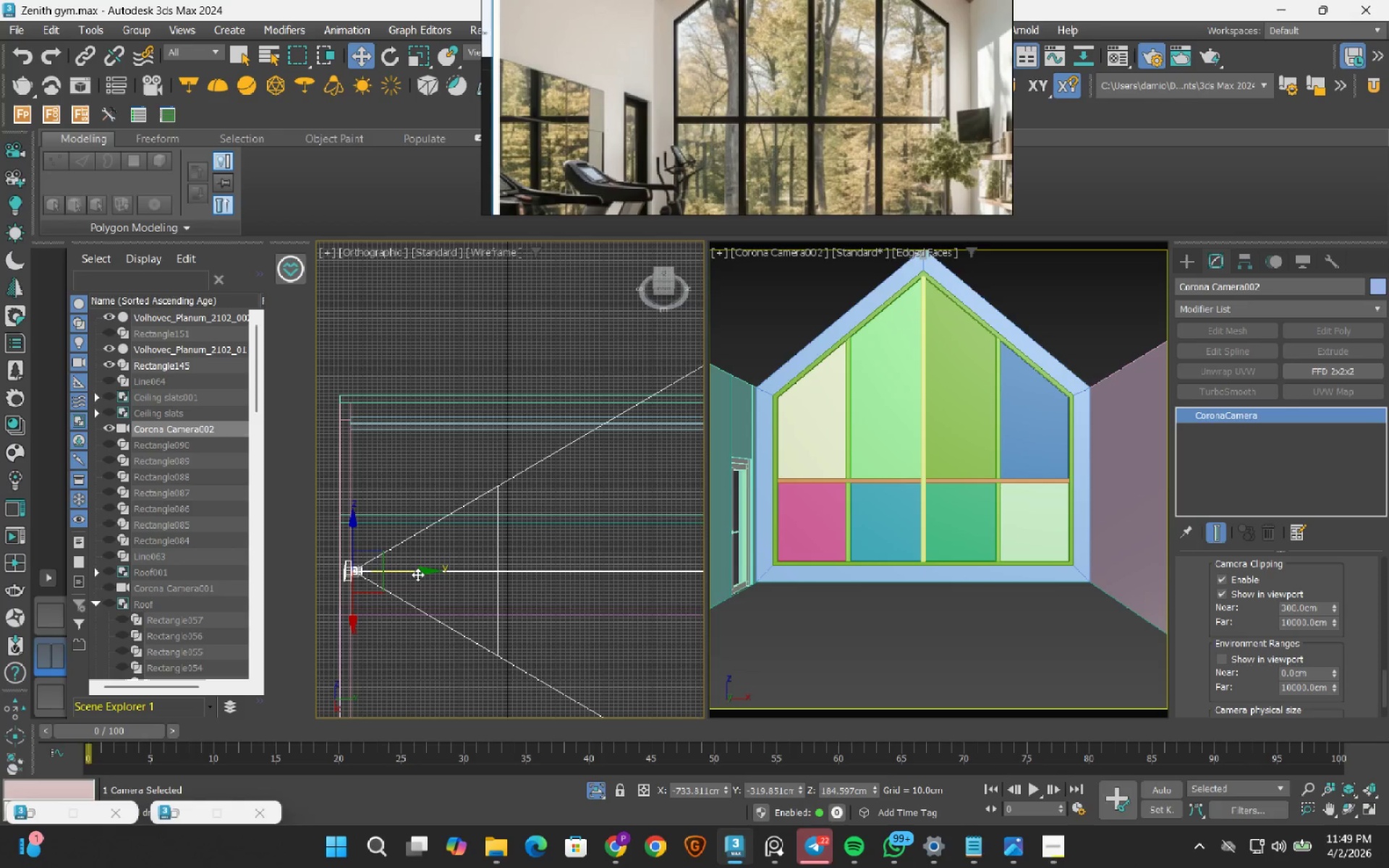 
left_click_drag(start_coordinate=[417, 574], to_coordinate=[337, 571])
 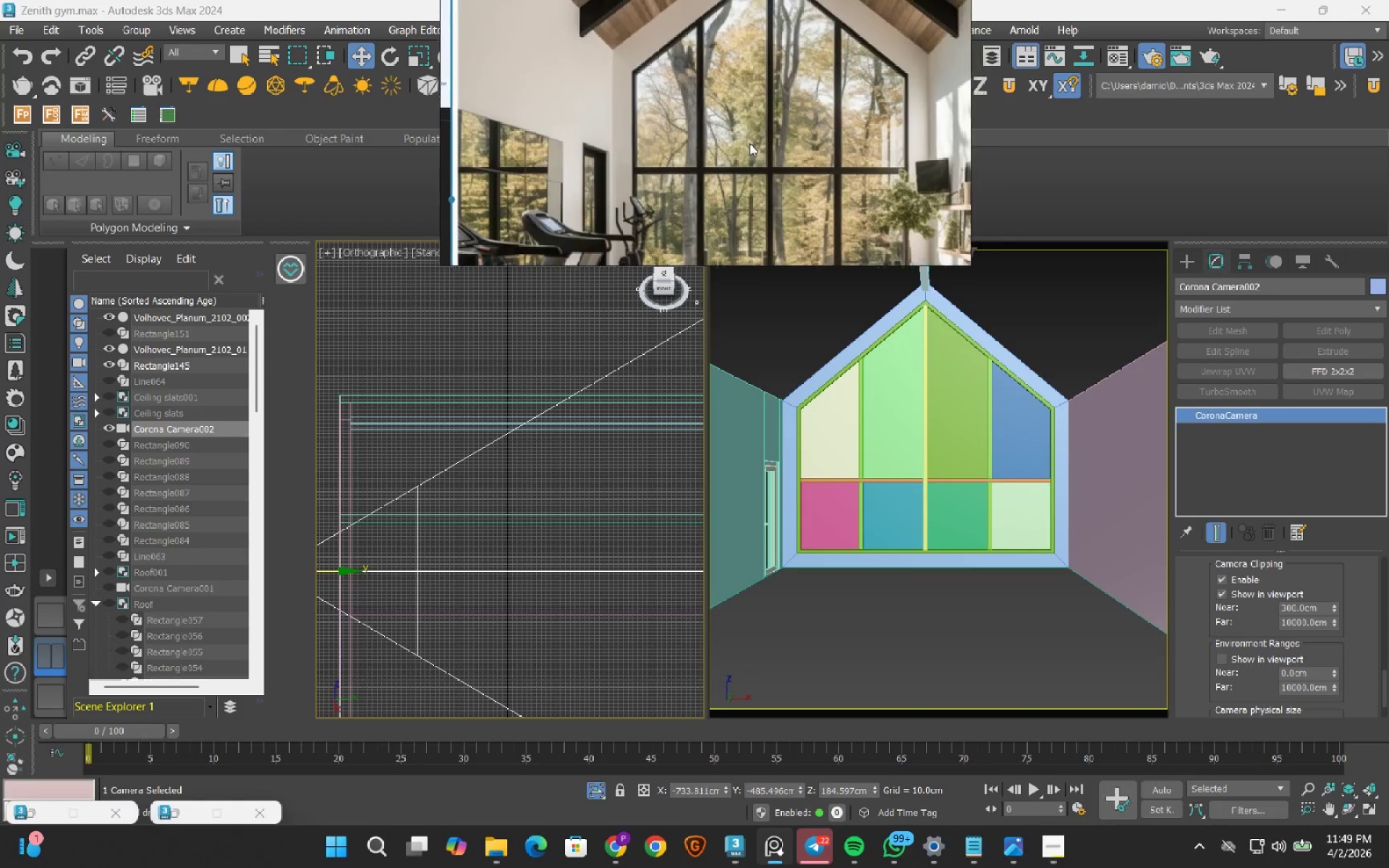 
scroll: coordinate [752, 57], scroll_direction: down, amount: 2.0
 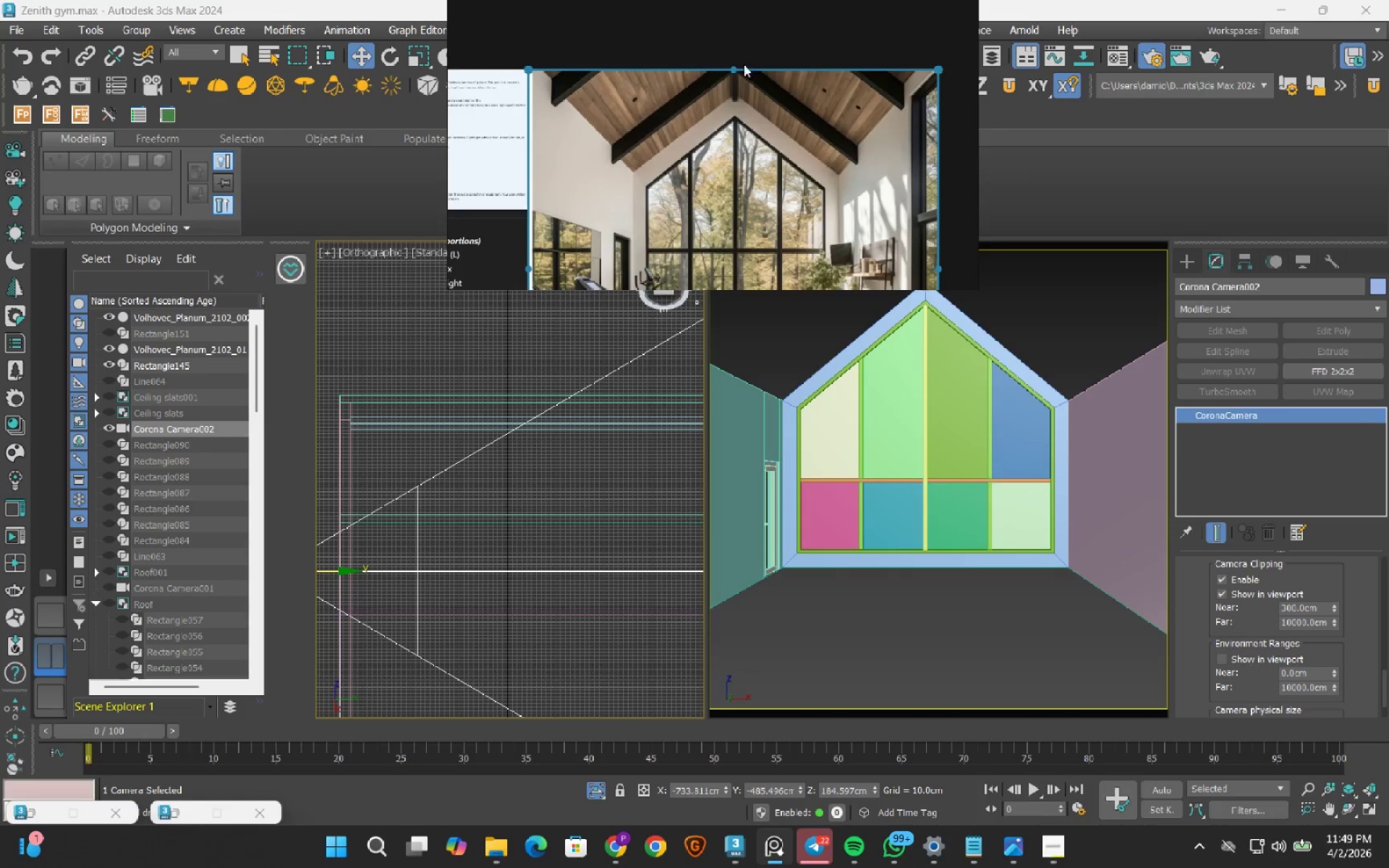 
scroll: coordinate [742, 54], scroll_direction: up, amount: 2.0
 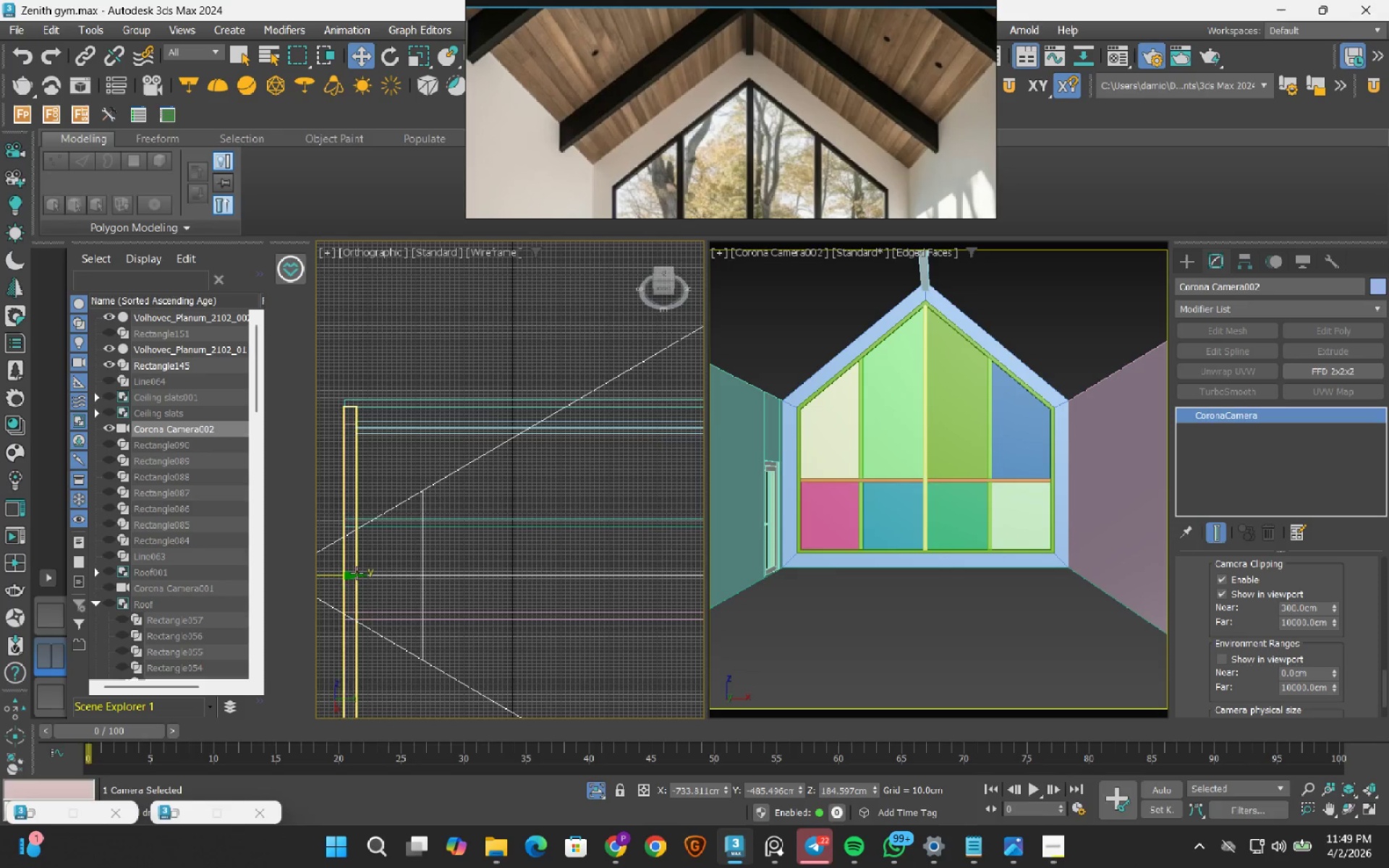 
wait(5.5)
 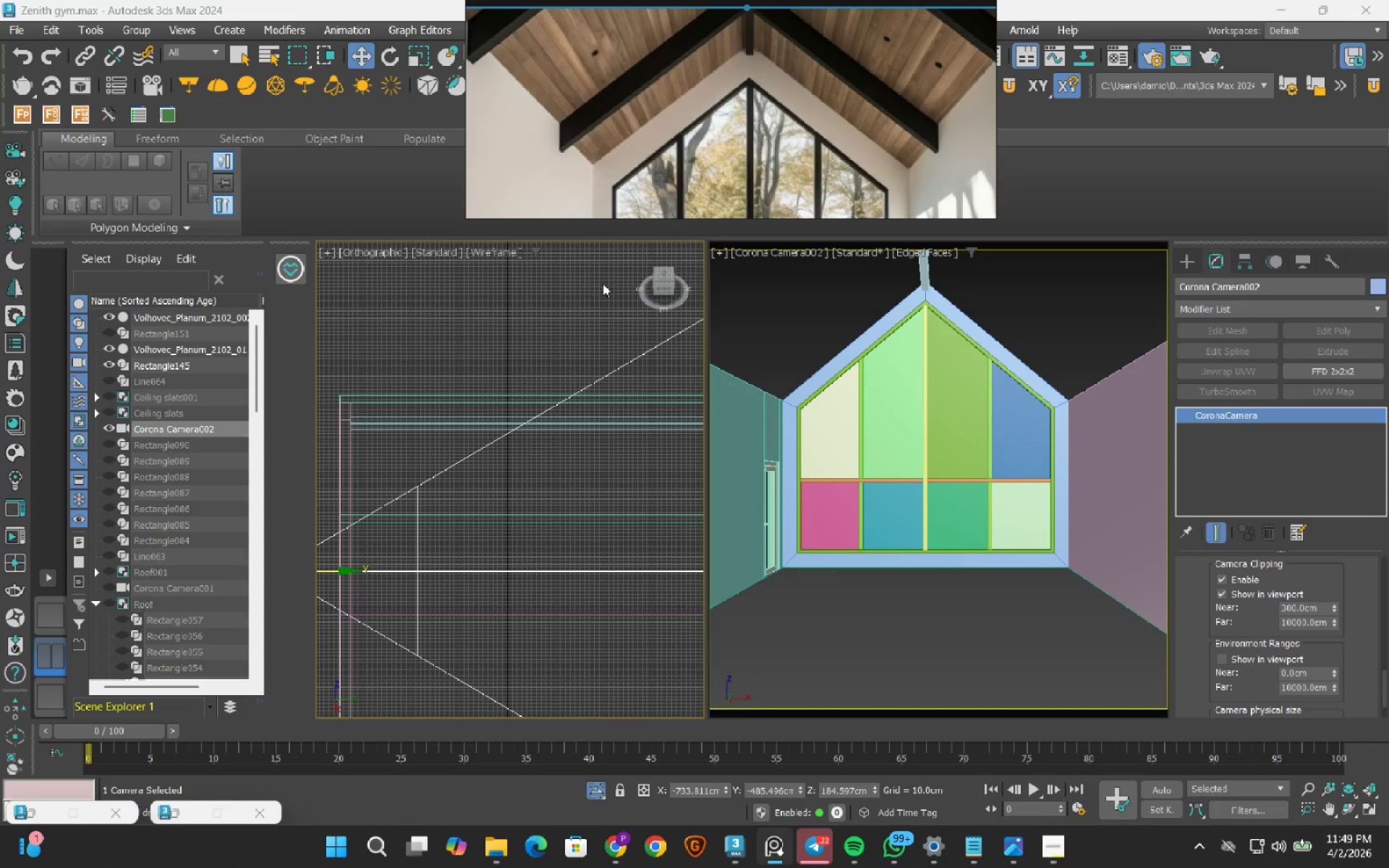 
left_click_drag(start_coordinate=[350, 574], to_coordinate=[361, 584])
 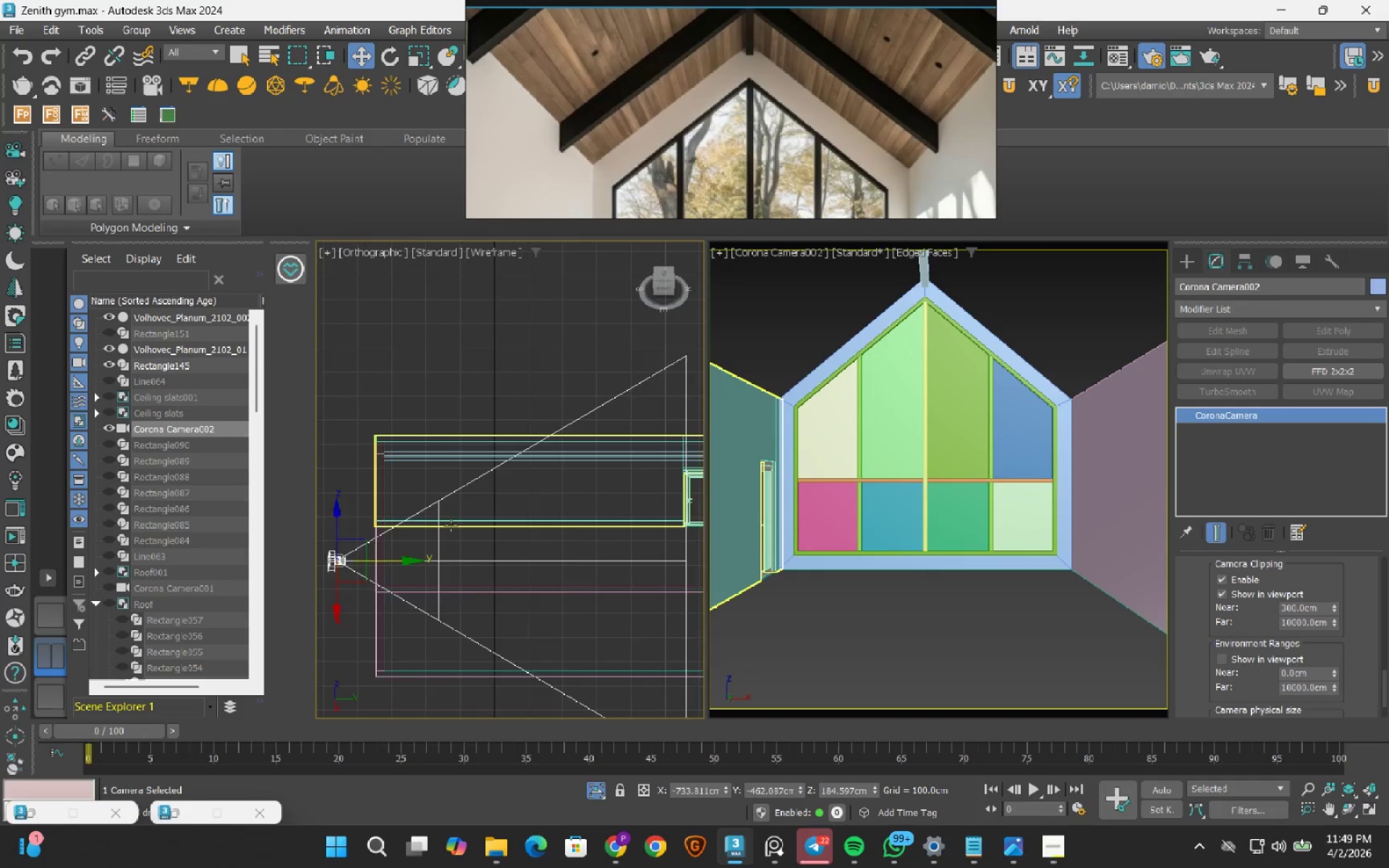 
scroll: coordinate [451, 525], scroll_direction: down, amount: 2.0
 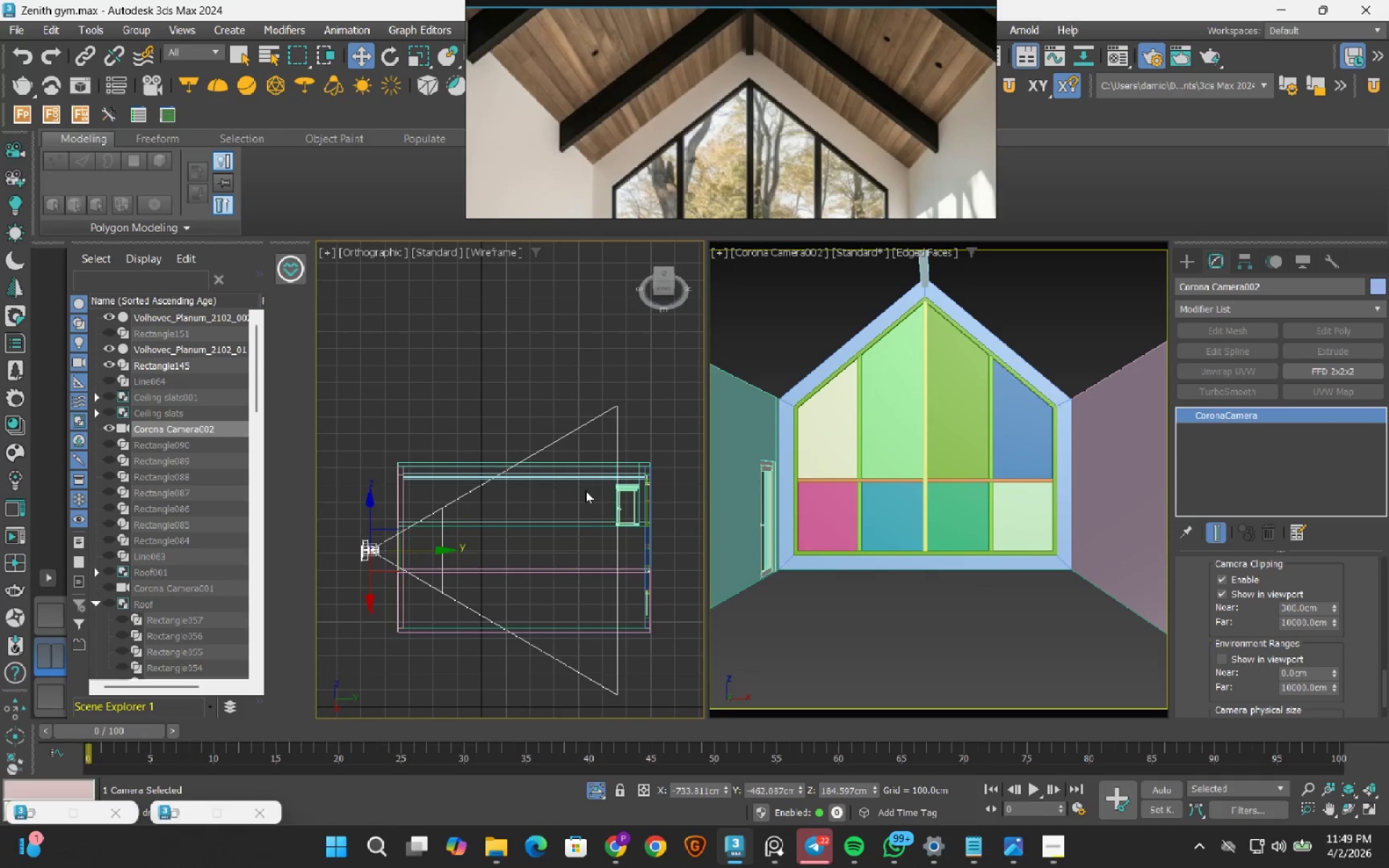 
left_click([503, 363])
 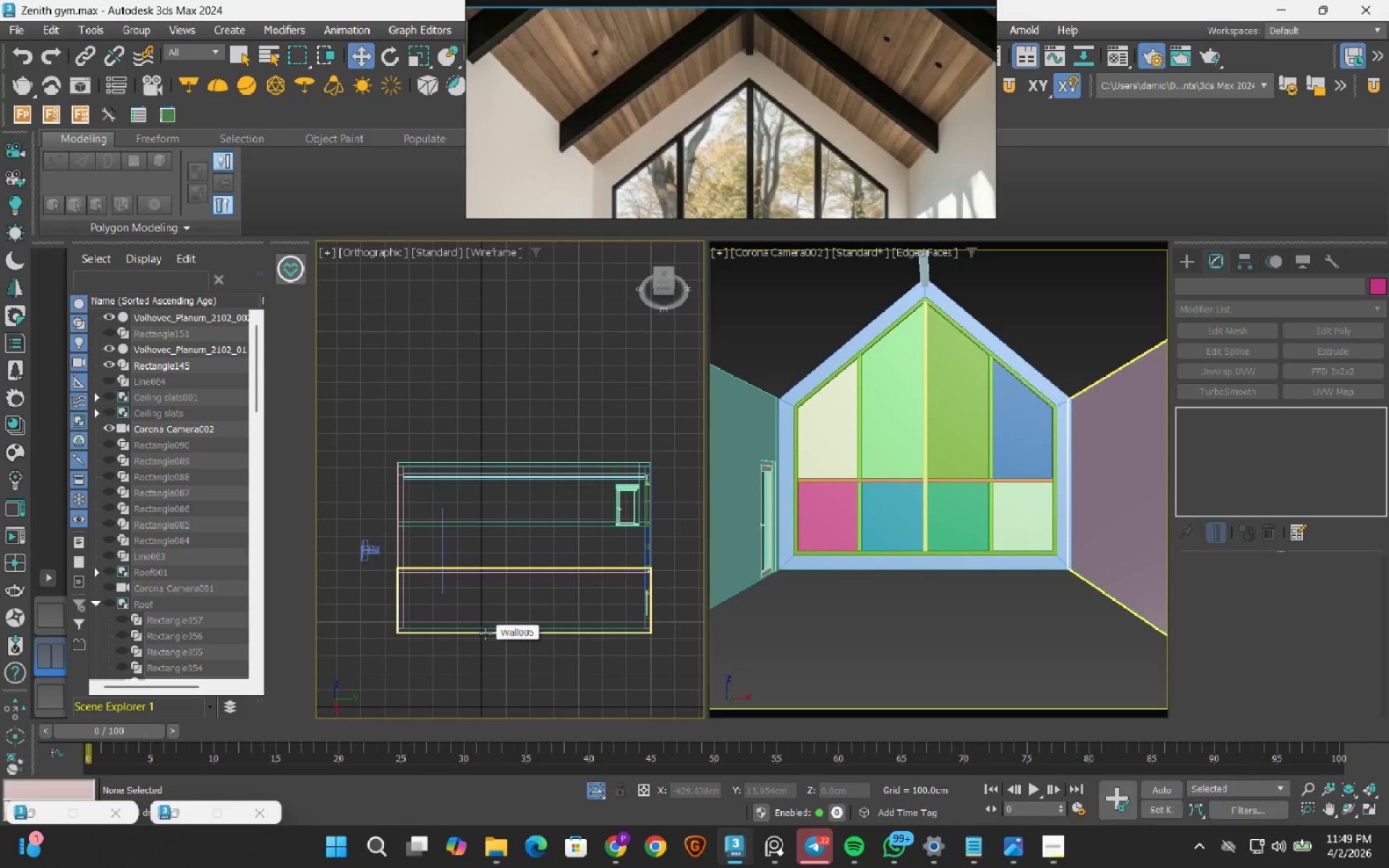 
hold_key(key=AltLeft, duration=1.36)
 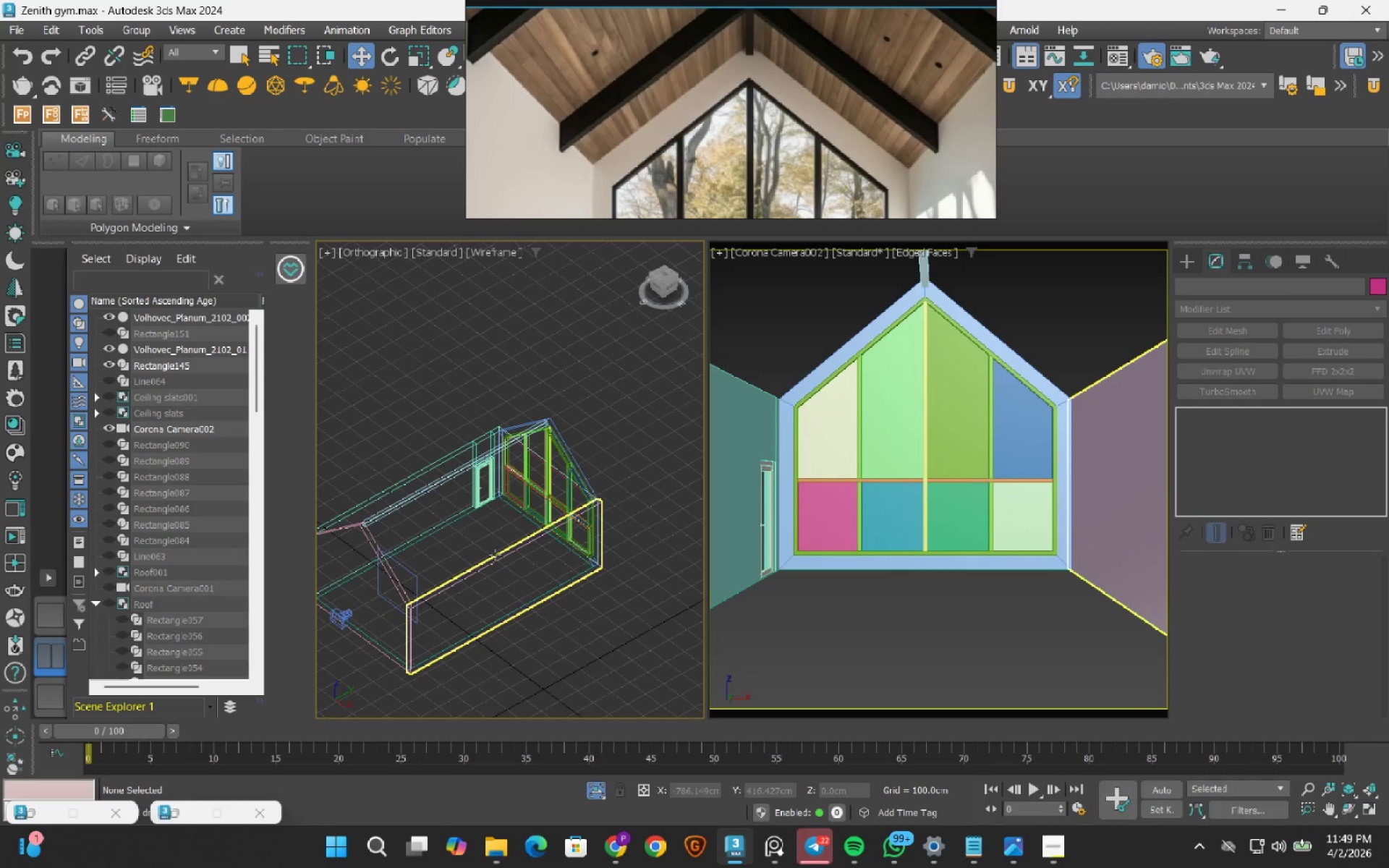 
left_click([495, 555])
 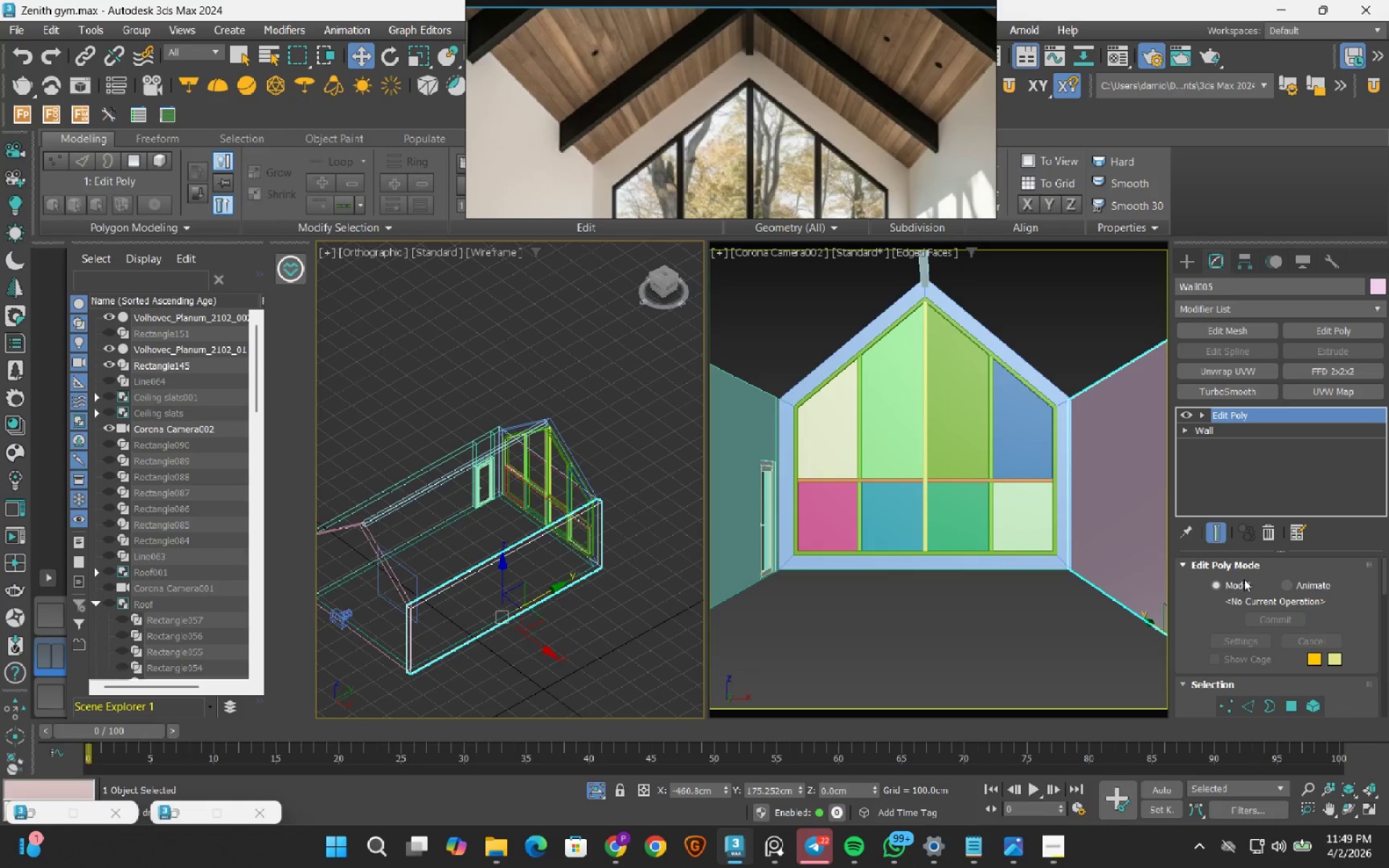 
mouse_move([1228, 674])
 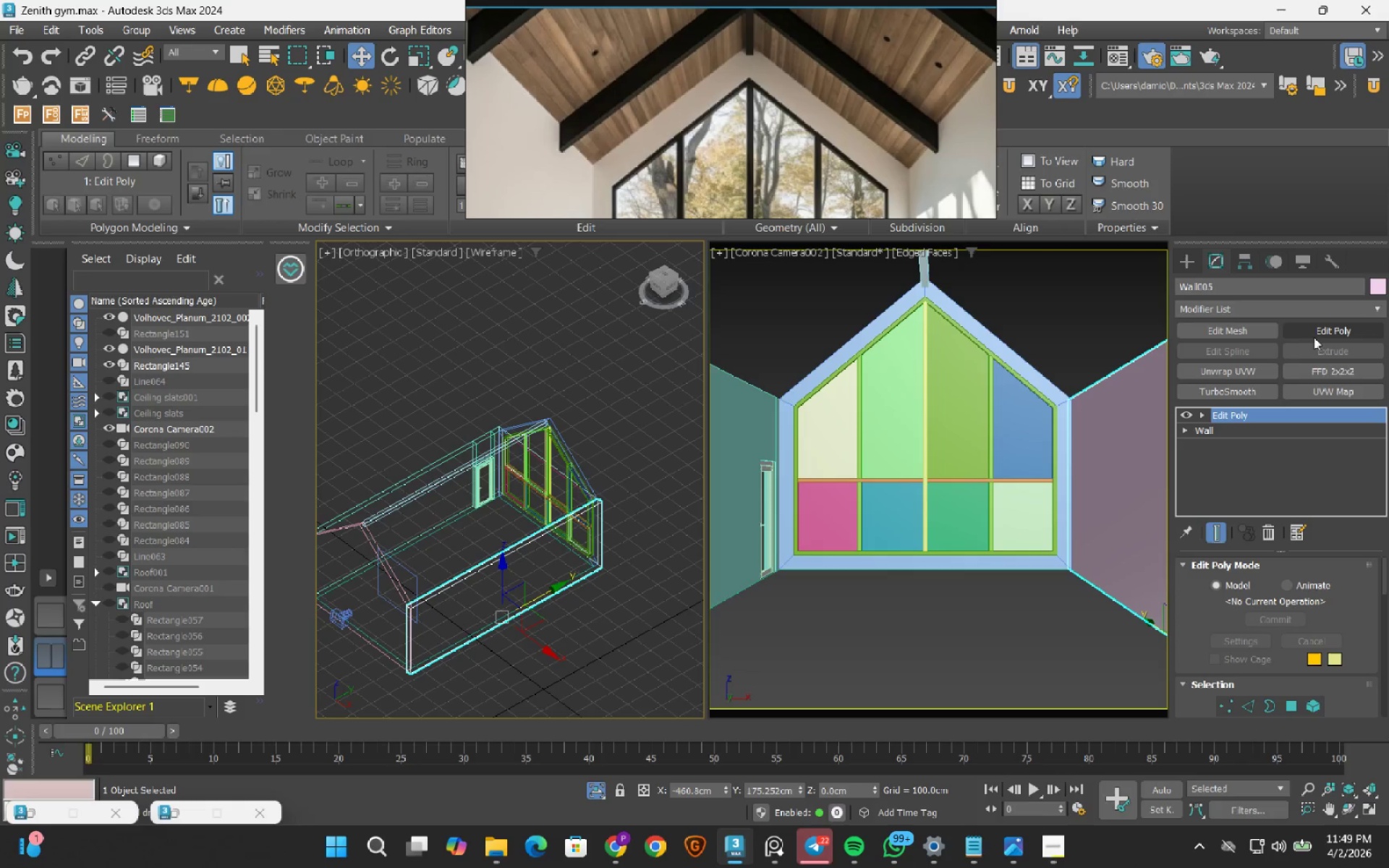 
left_click([1315, 332])
 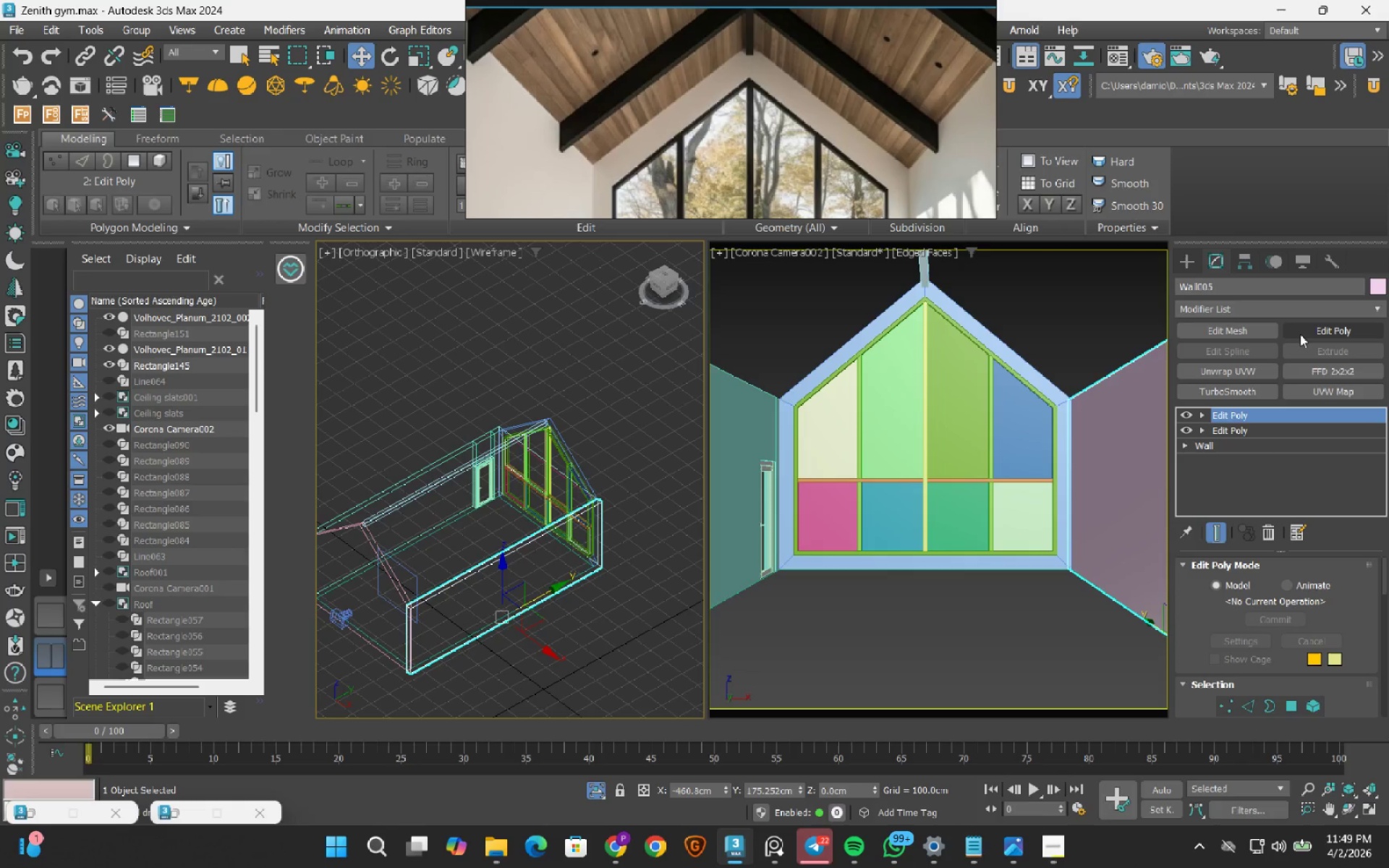 
key(2)
 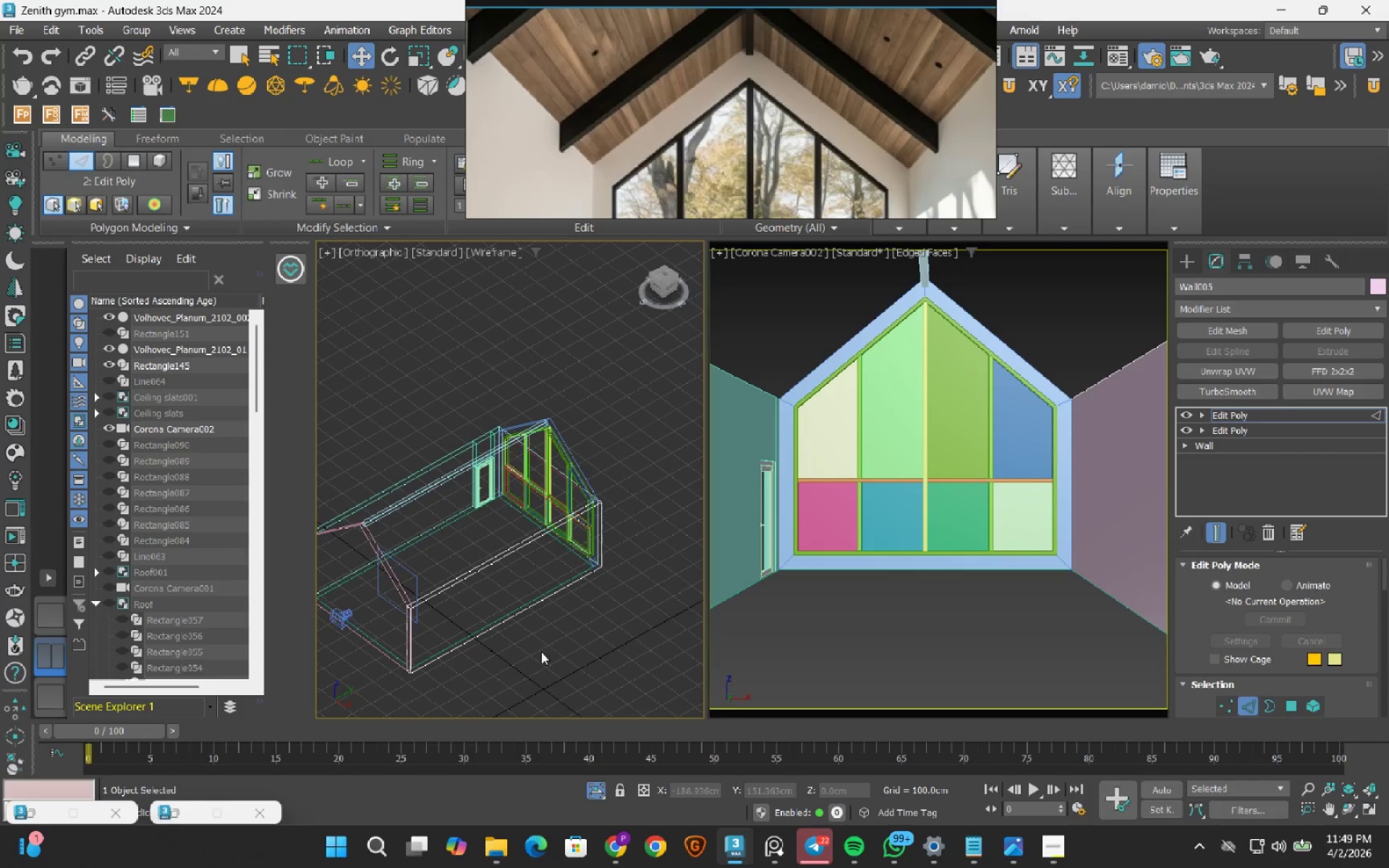 
left_click_drag(start_coordinate=[541, 655], to_coordinate=[415, 495])
 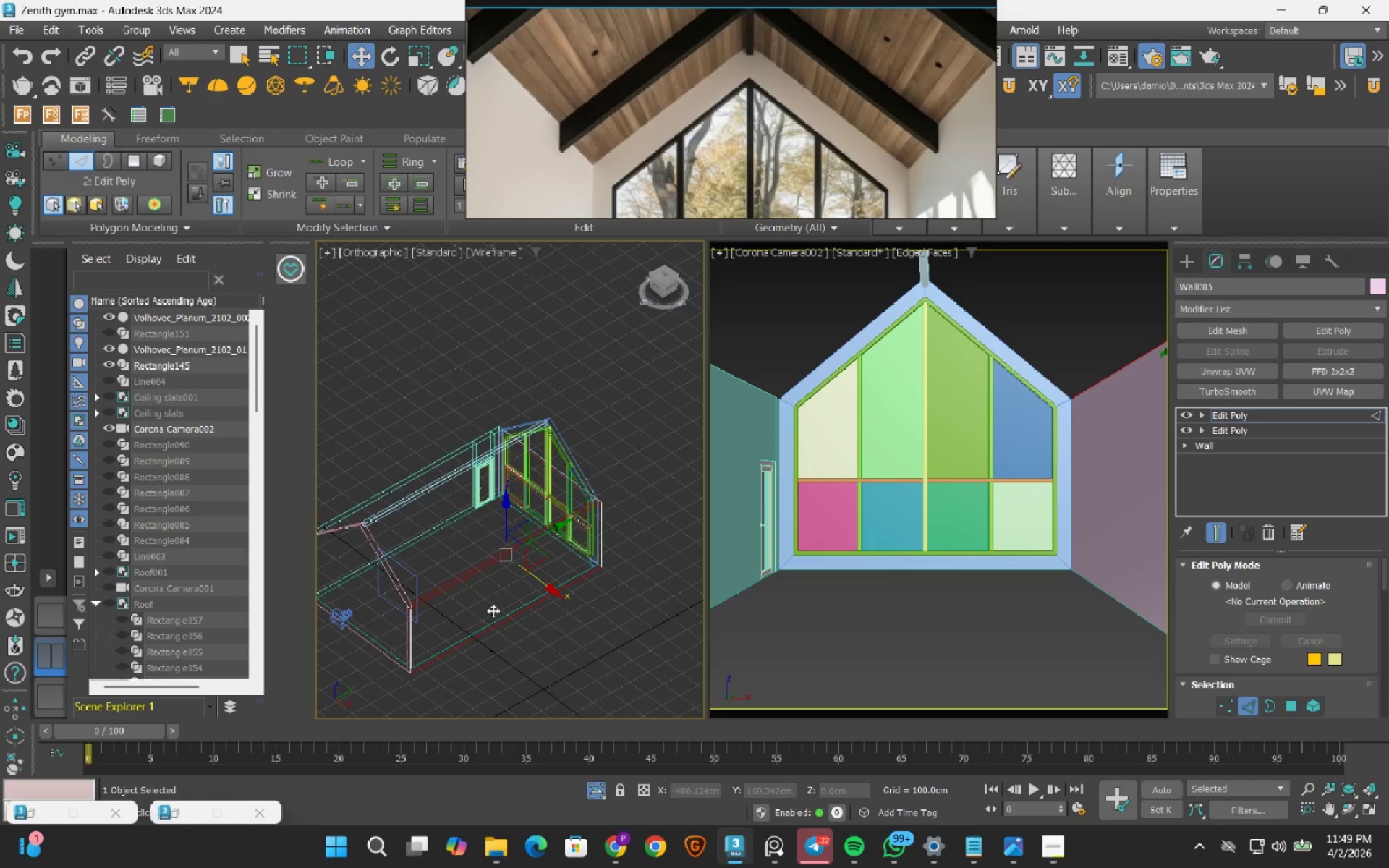 
left_click([517, 668])
 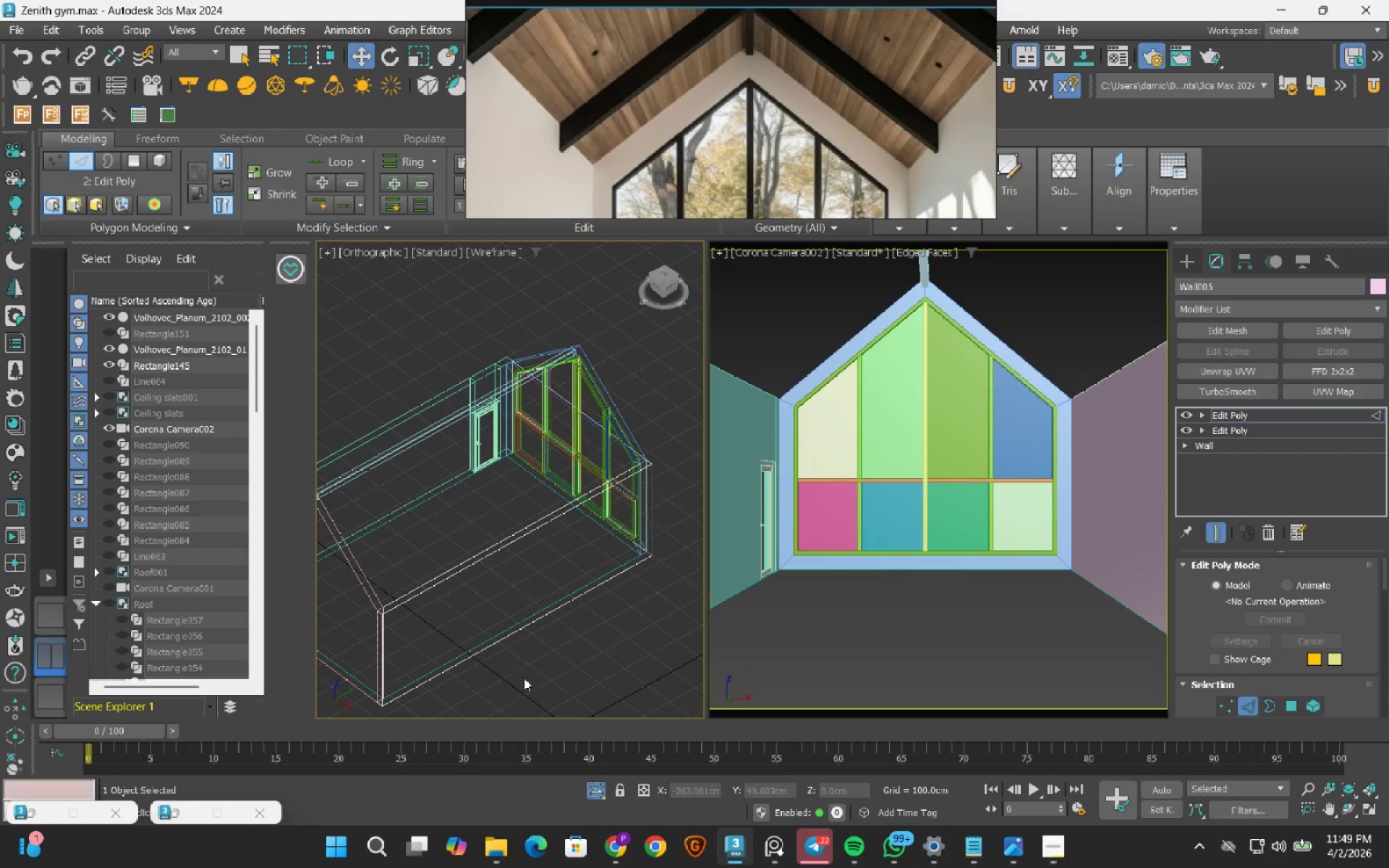 
scroll: coordinate [480, 595], scroll_direction: up, amount: 1.0
 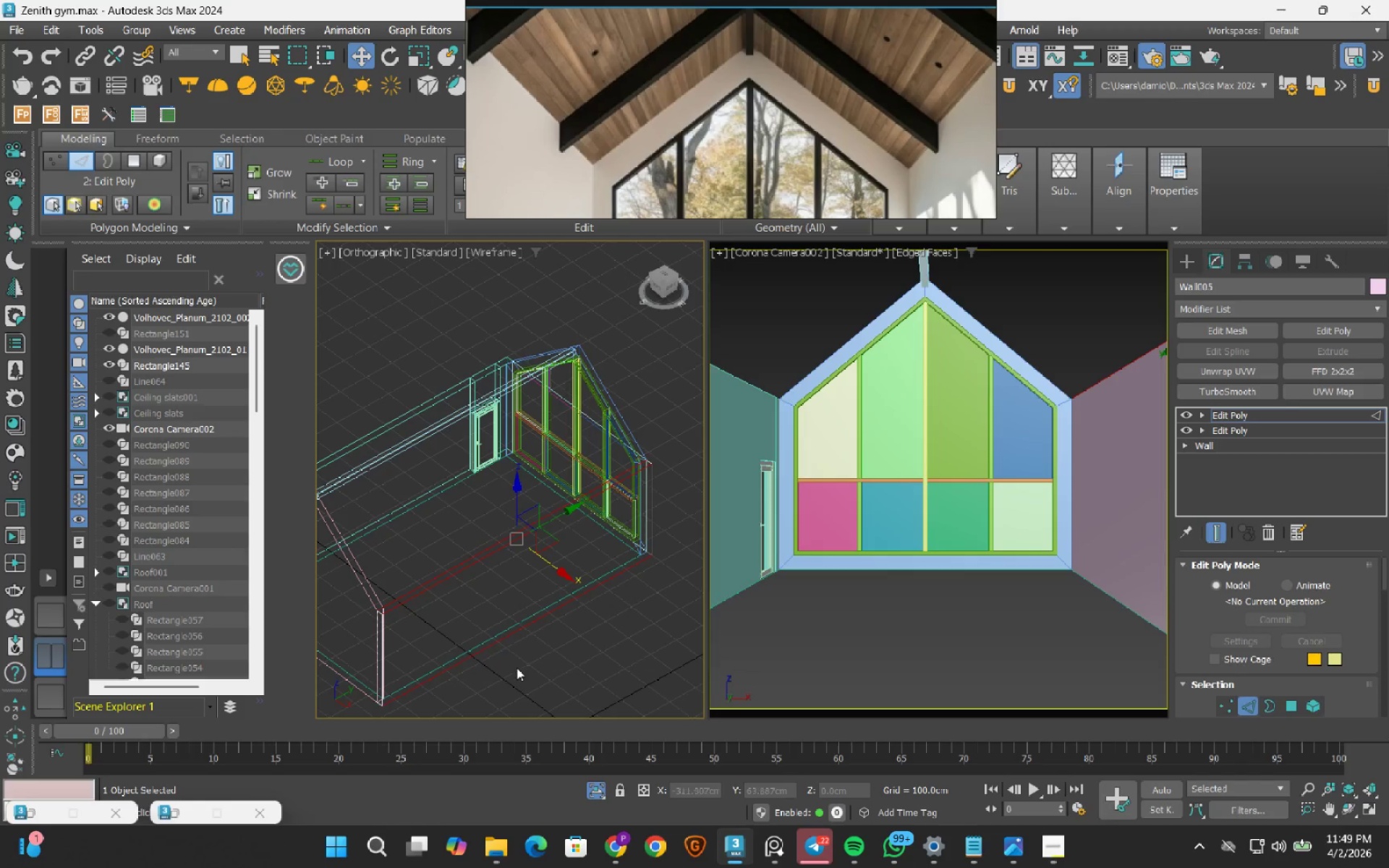 
left_click_drag(start_coordinate=[524, 678], to_coordinate=[463, 516])
 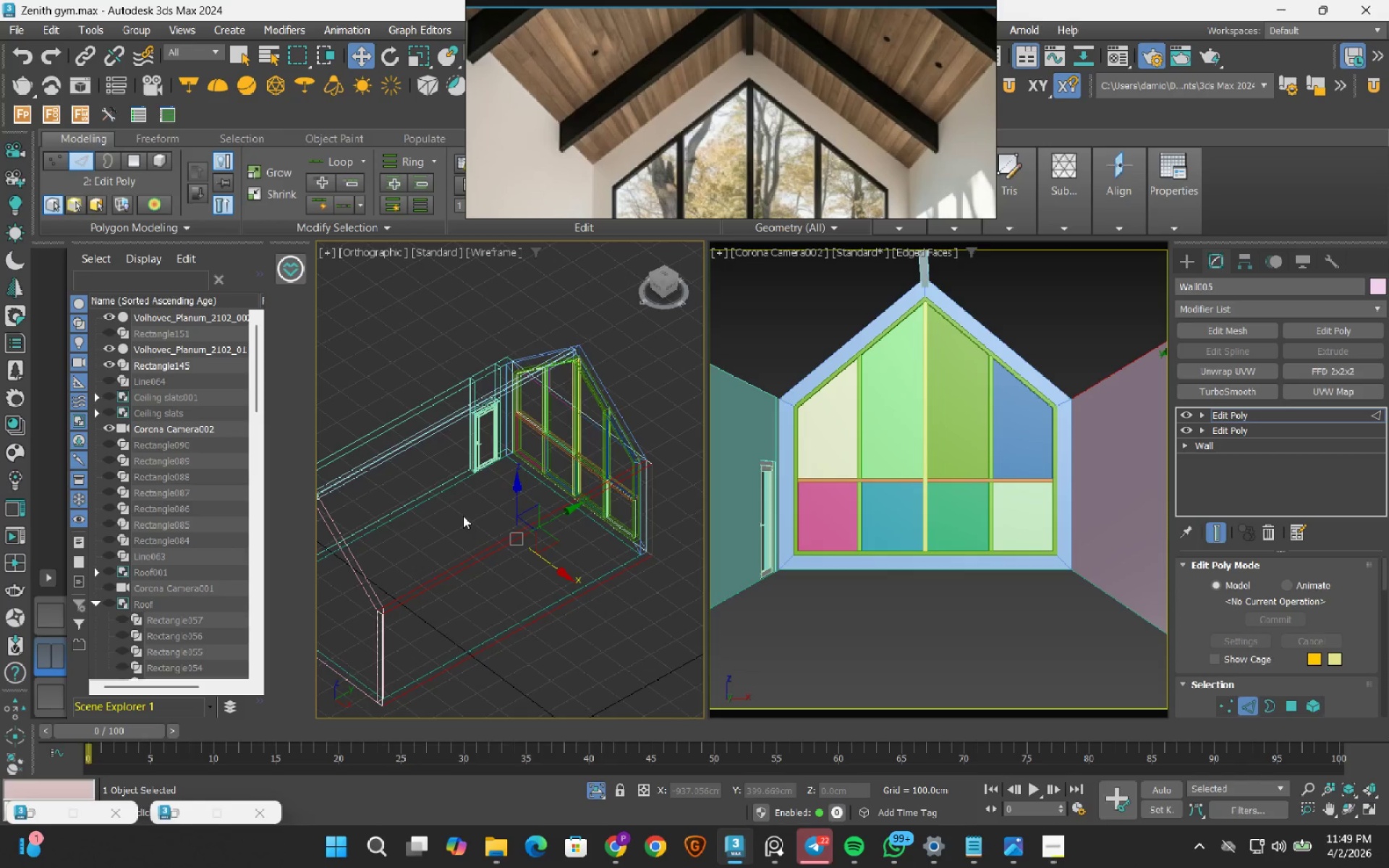 
right_click([463, 516])
 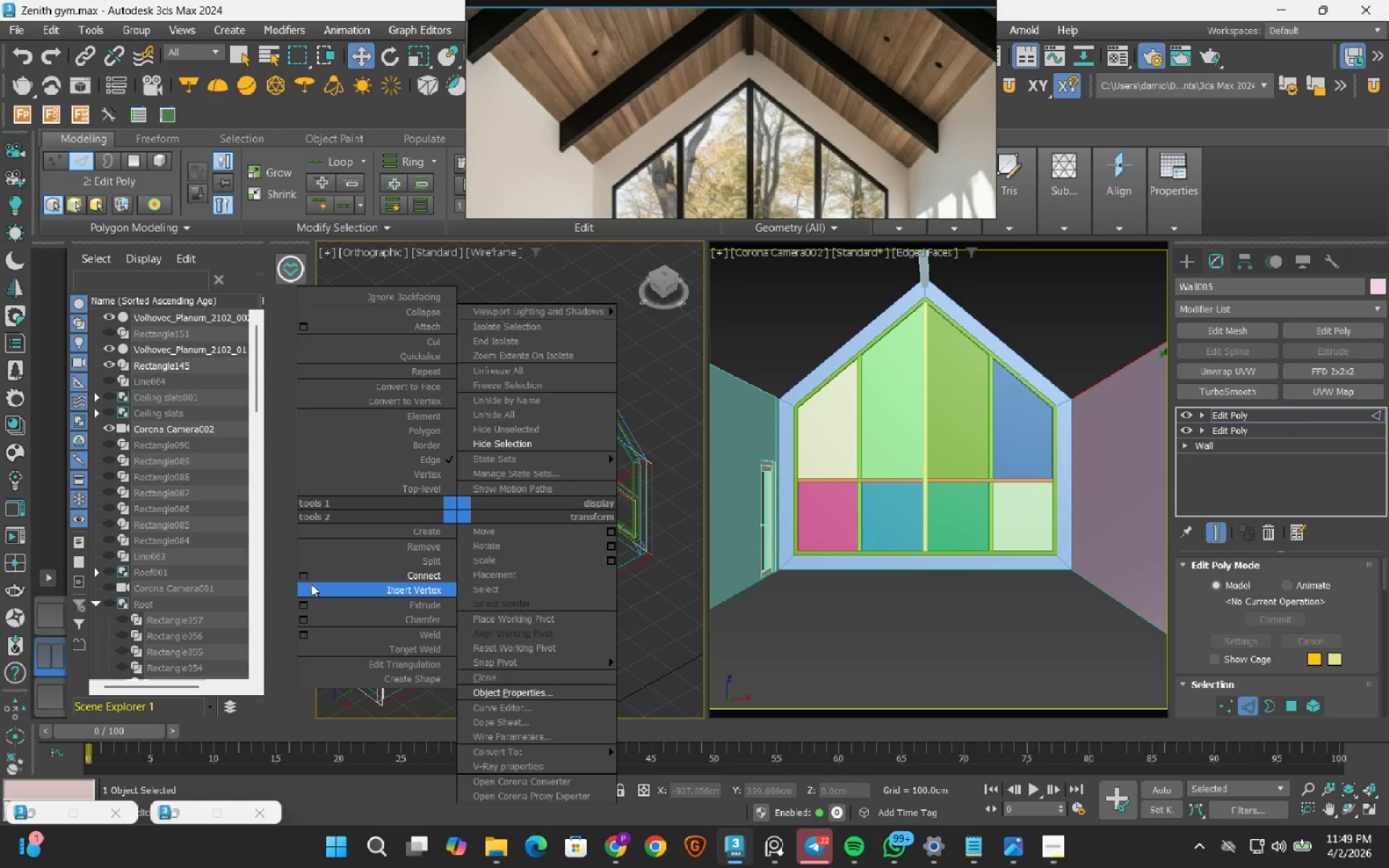 
left_click([308, 580])
 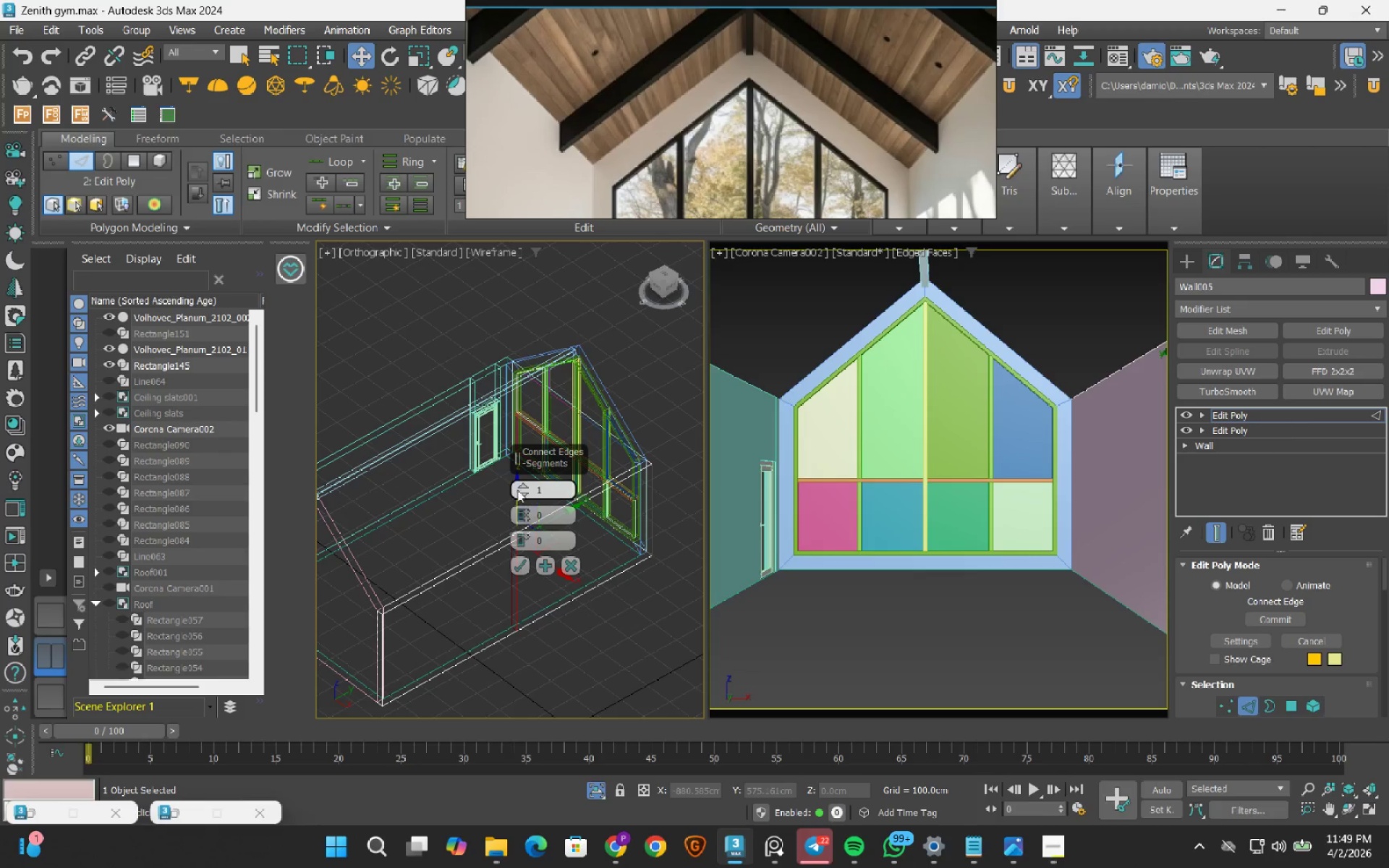 
left_click([517, 490])
 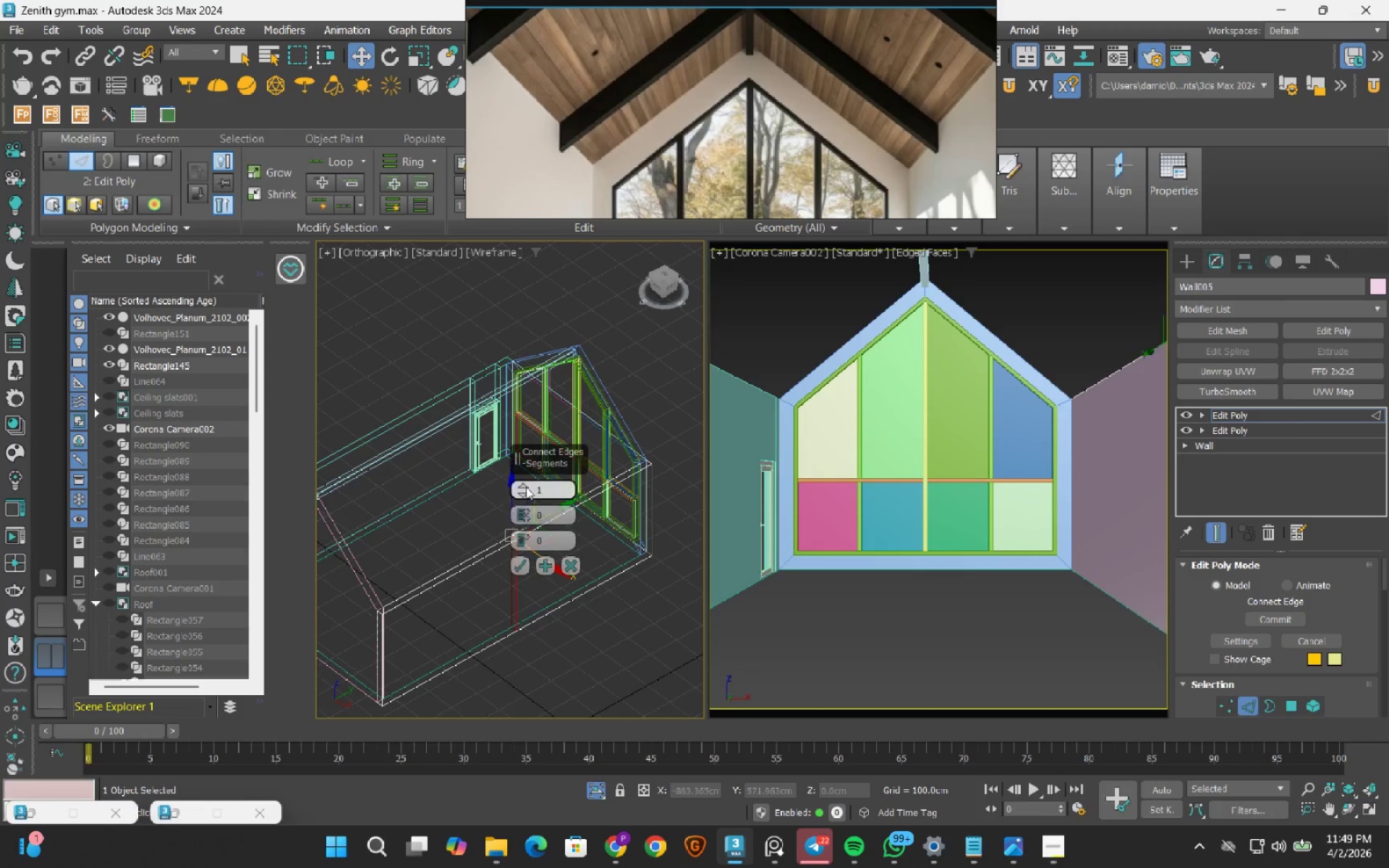 
left_click([526, 487])
 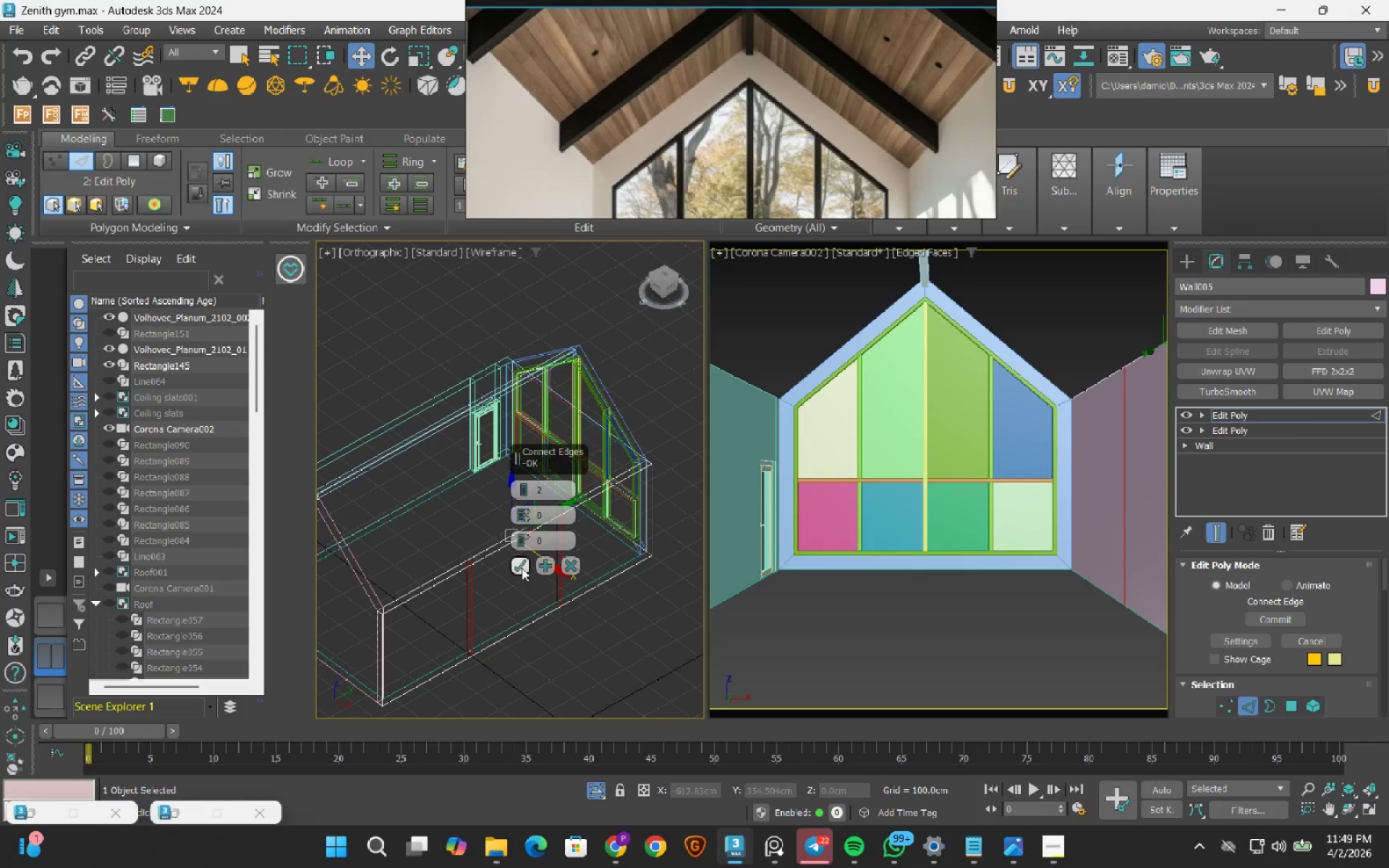 
left_click([519, 567])
 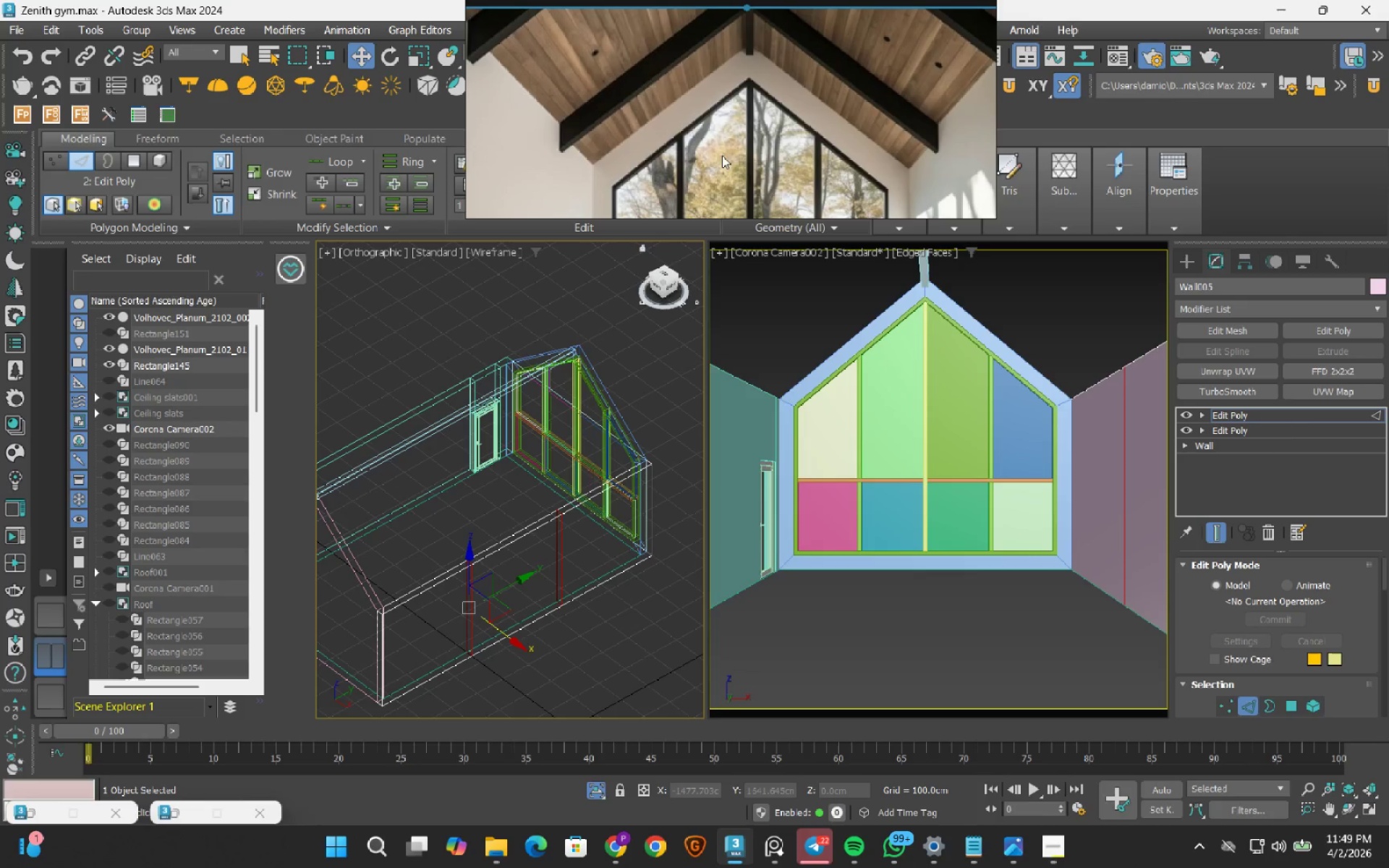 
scroll: coordinate [830, 61], scroll_direction: down, amount: 2.0
 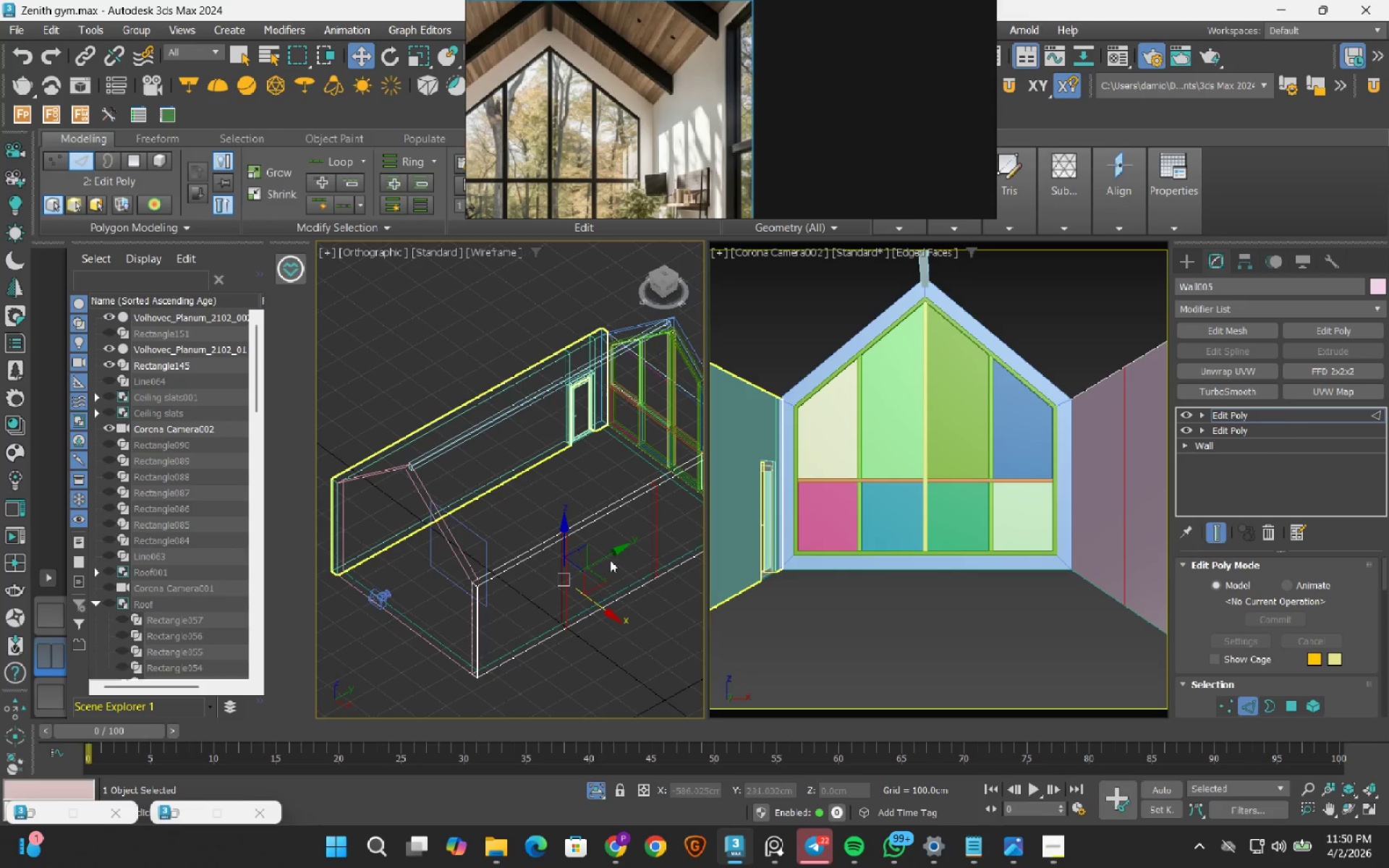 
left_click_drag(start_coordinate=[618, 549], to_coordinate=[577, 557])
 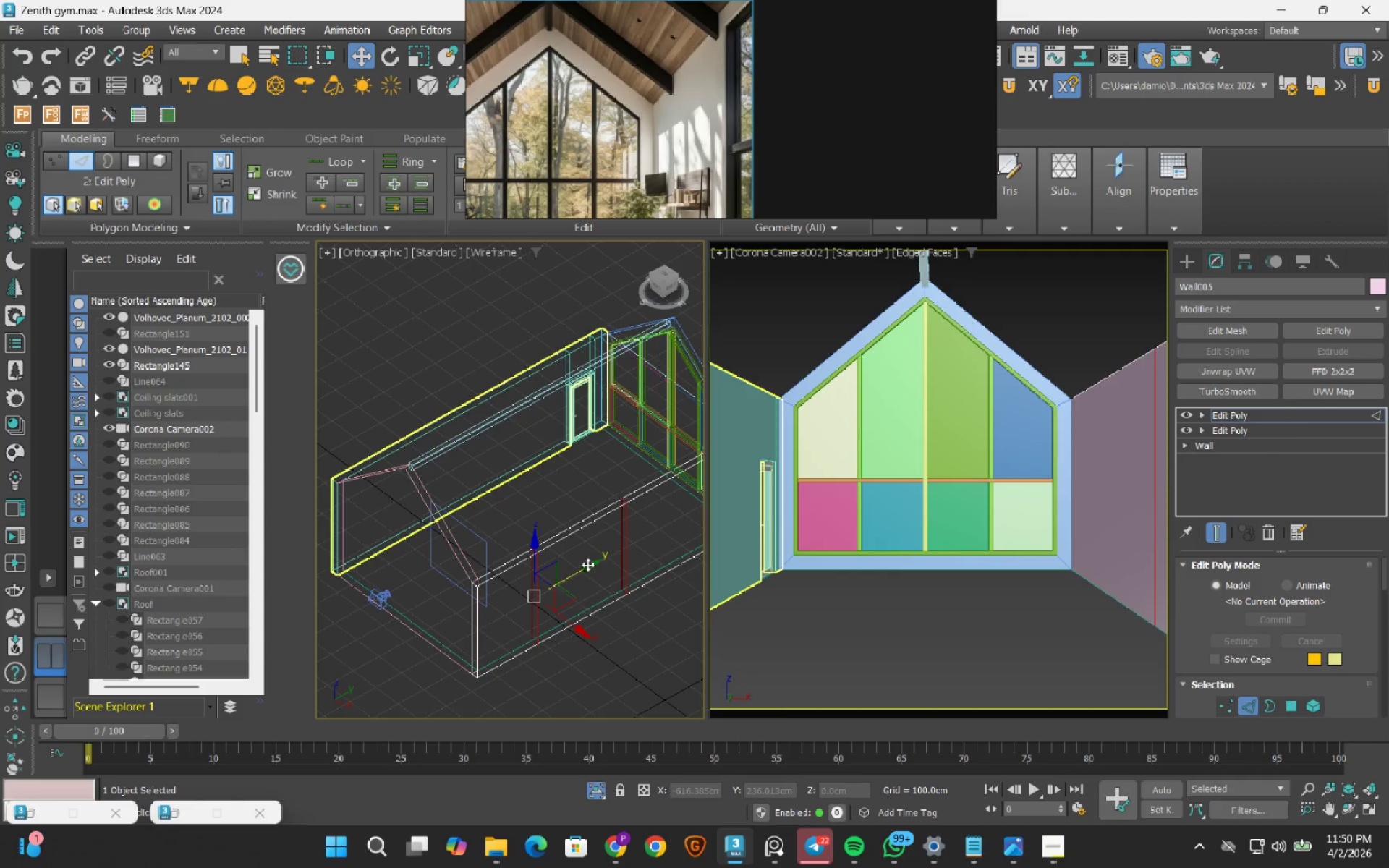 
hold_key(key=AltLeft, duration=0.41)
 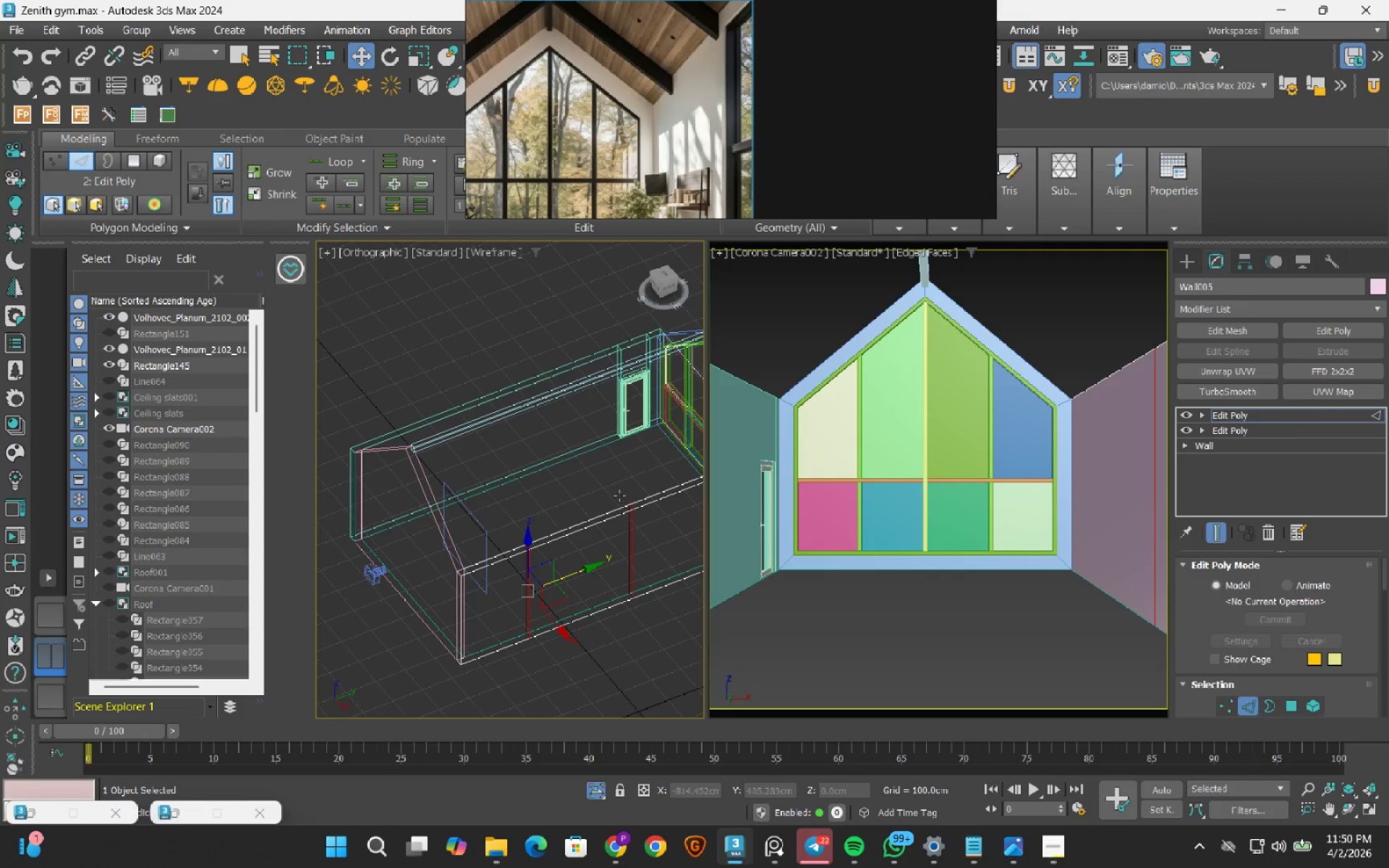 
hold_key(key=AltLeft, duration=0.62)
left_click_drag(start_coordinate=[617, 483], to_coordinate=[665, 638])
 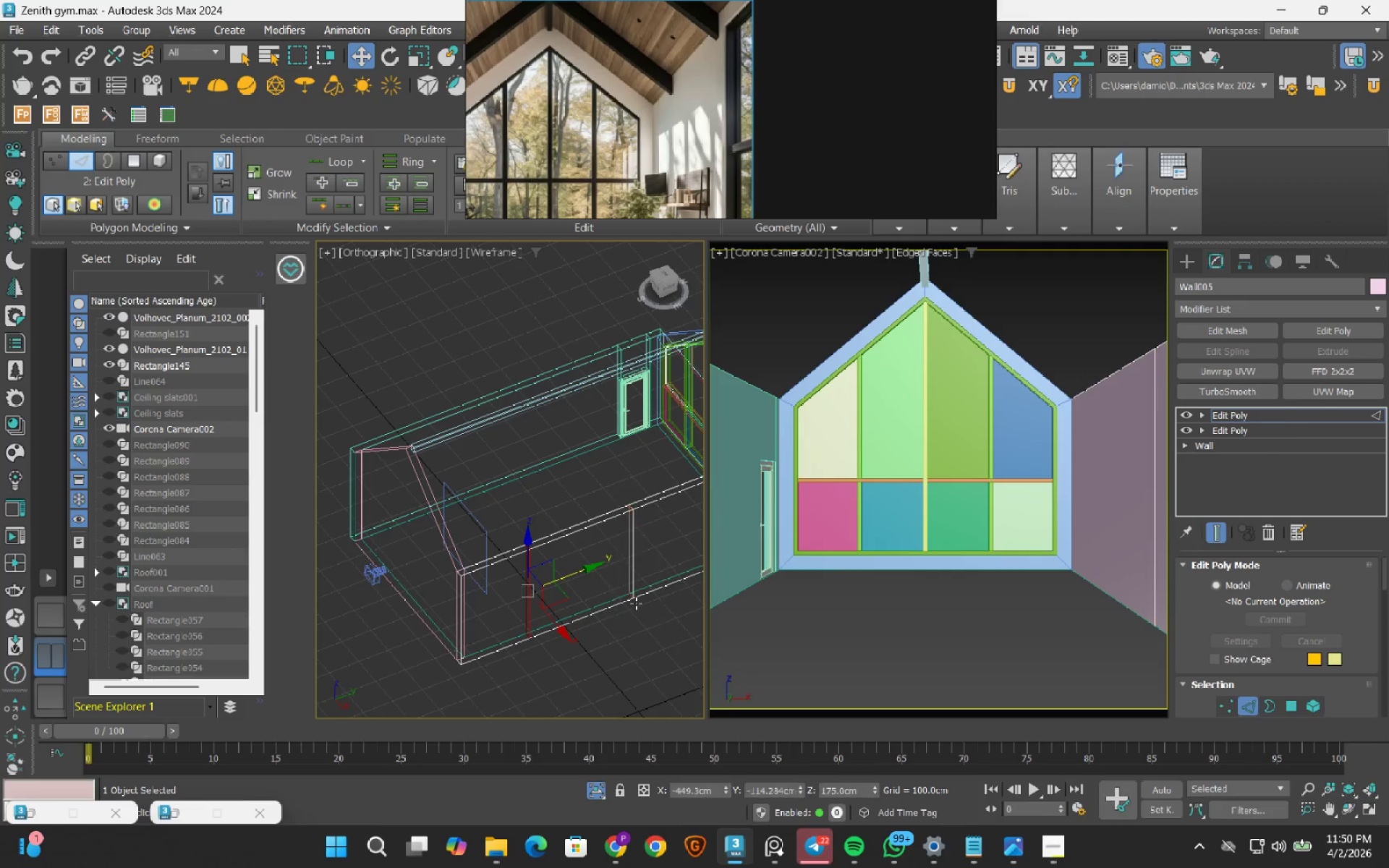 
hold_key(key=AltLeft, duration=6.83)
scroll: coordinate [604, 559], scroll_direction: up, amount: 2.0
 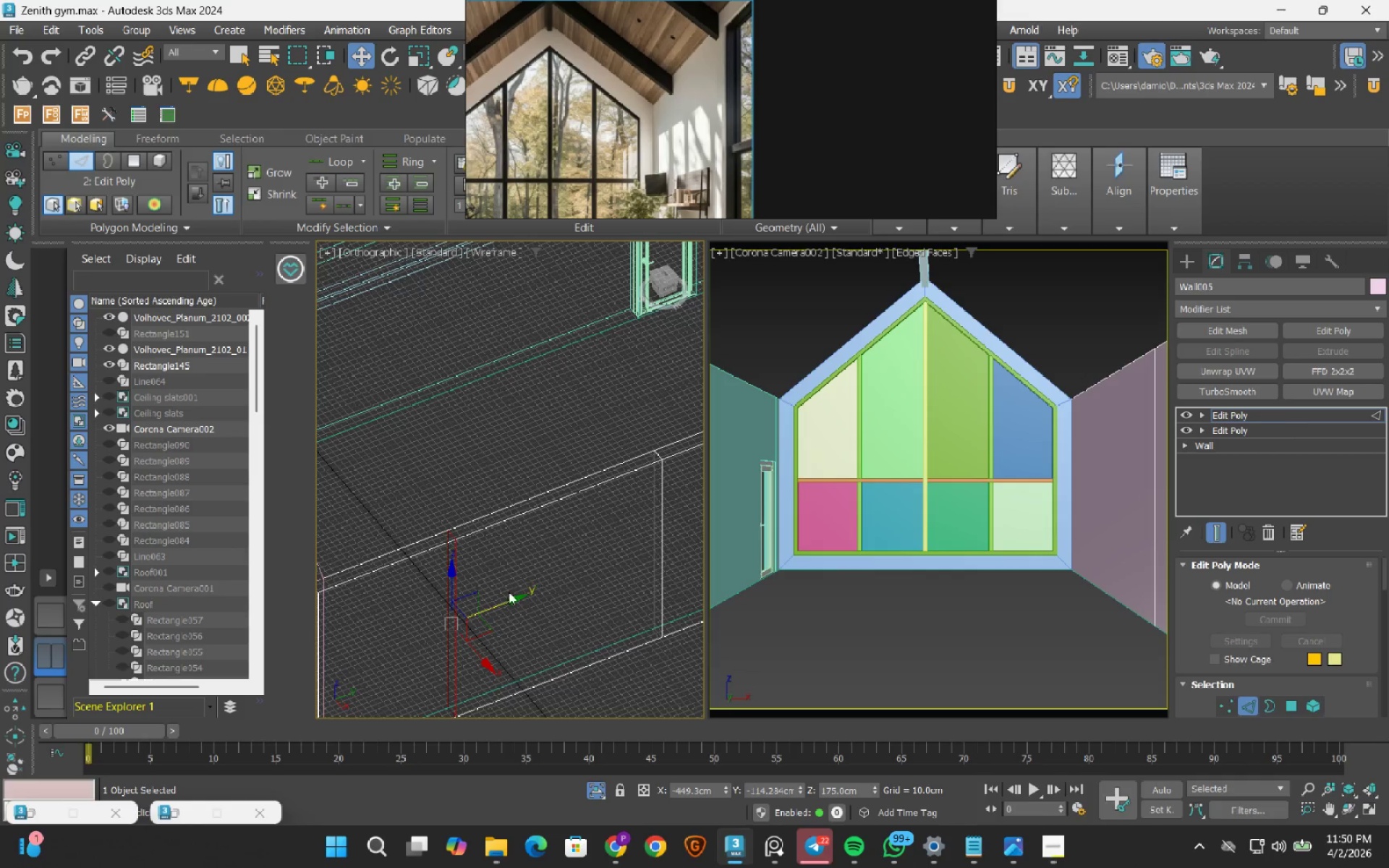 
scroll: coordinate [509, 592], scroll_direction: down, amount: 1.0
 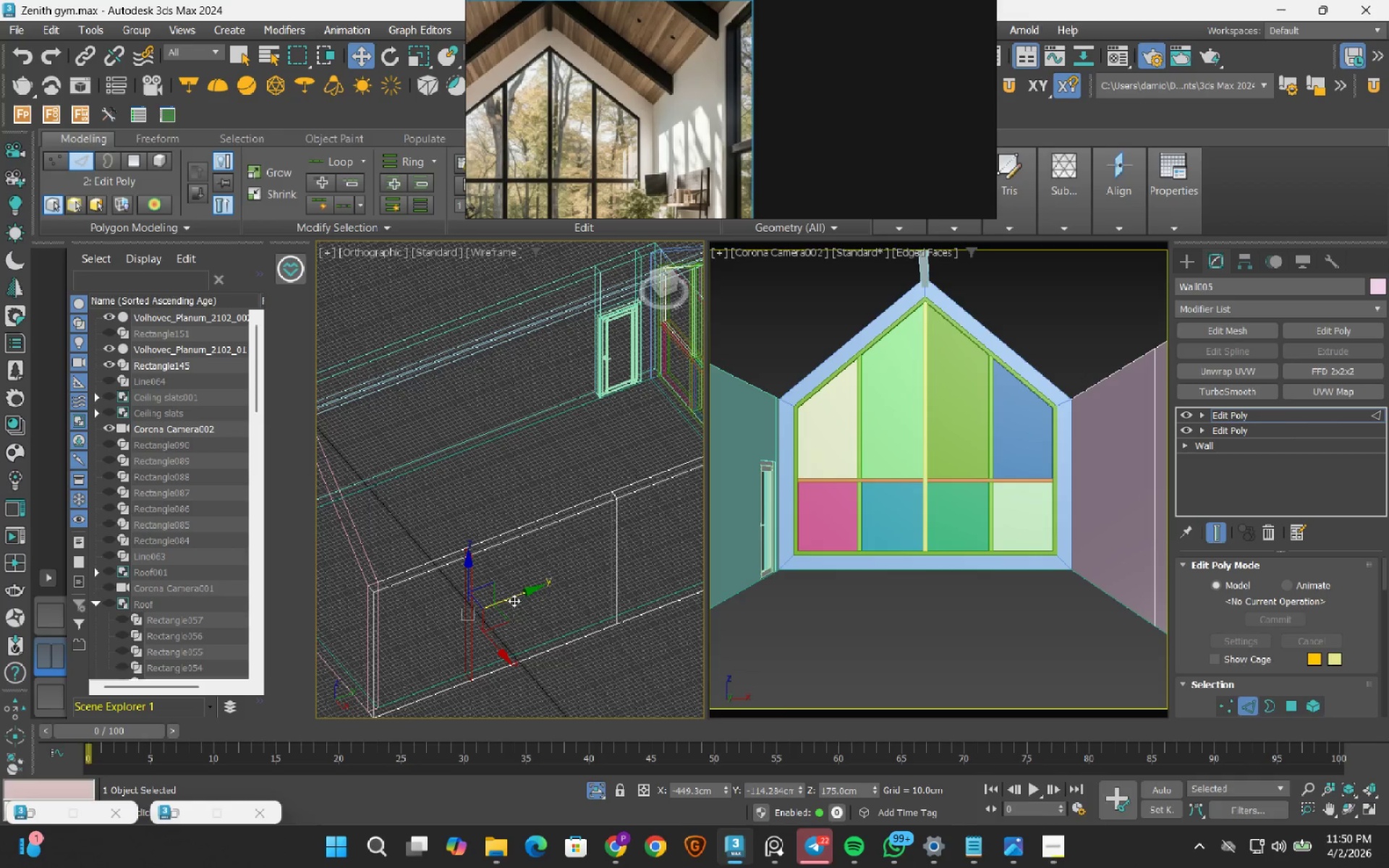 
left_click_drag(start_coordinate=[514, 600], to_coordinate=[605, 568])
 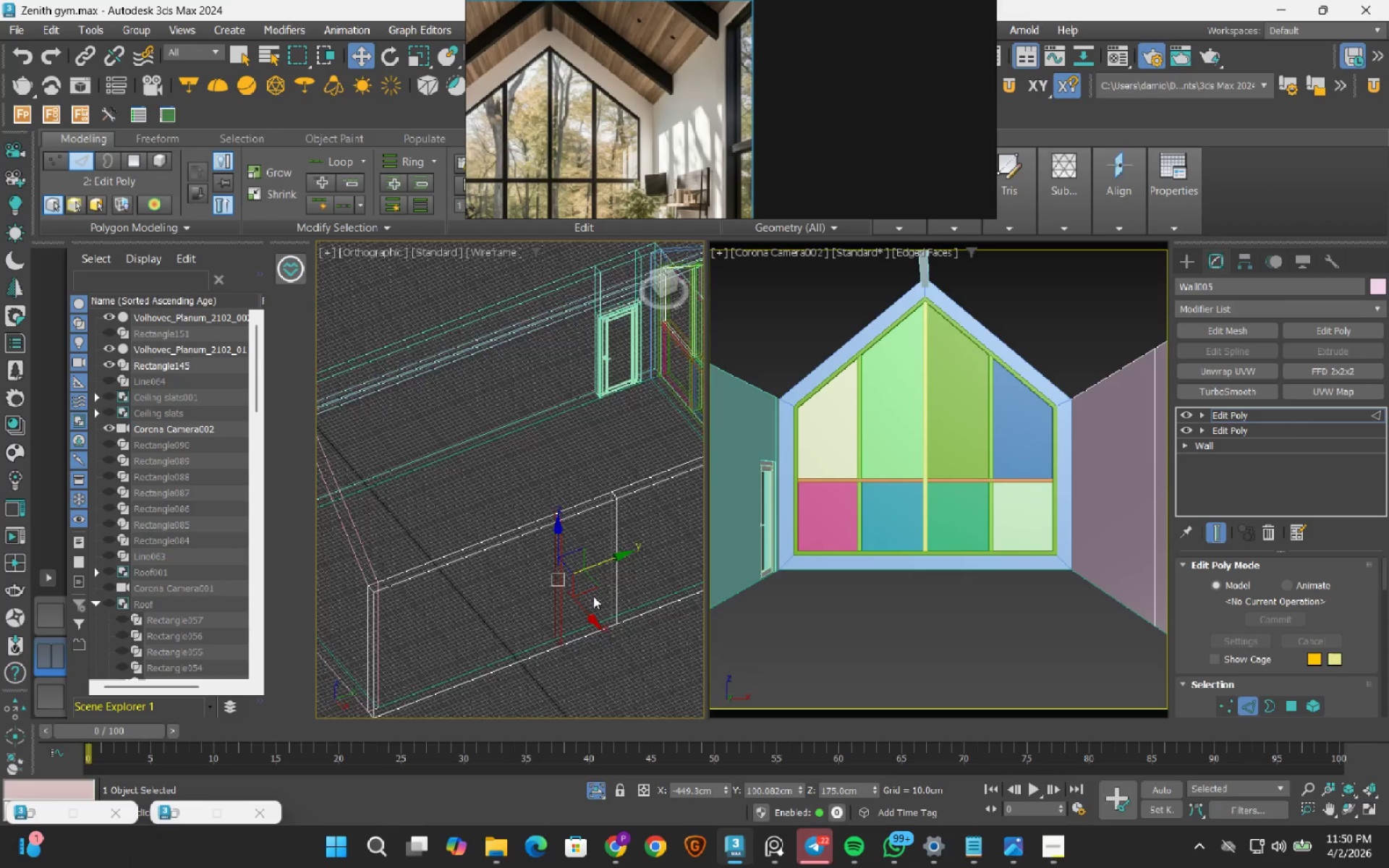 
hold_key(key=AltLeft, duration=0.58)
 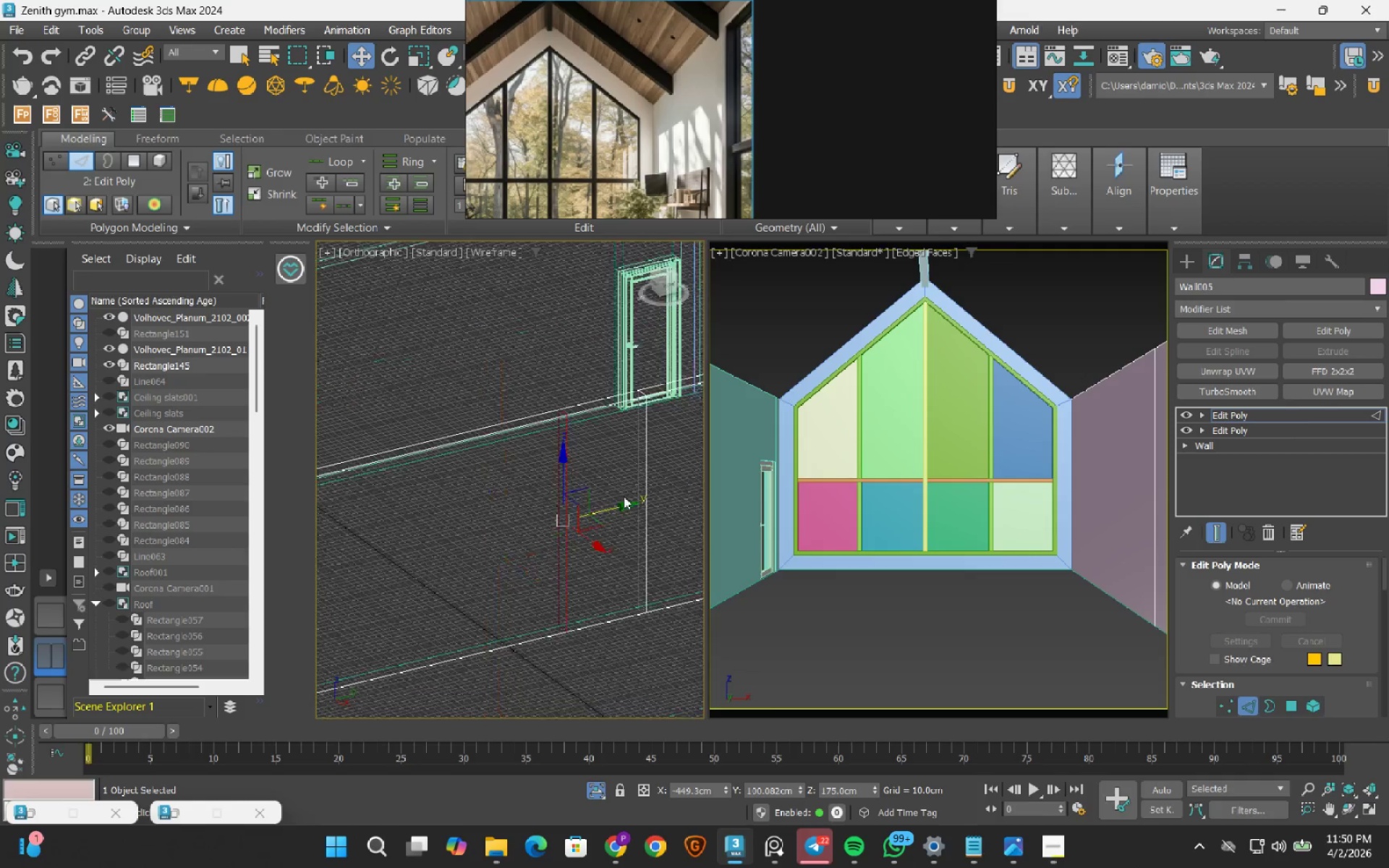 
scroll: coordinate [593, 596], scroll_direction: up, amount: 3.0
 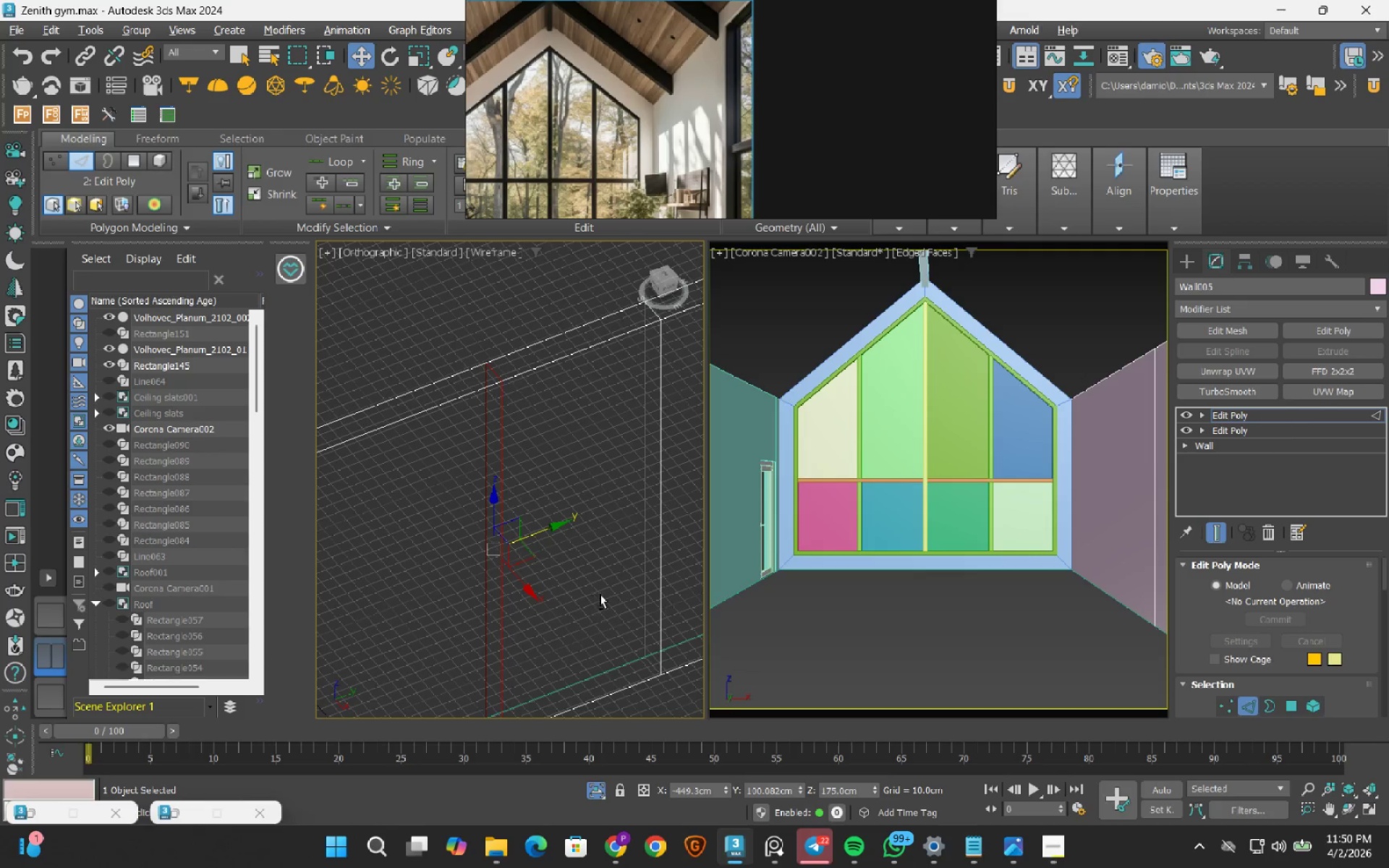 
hold_key(key=AltLeft, duration=1.52)
 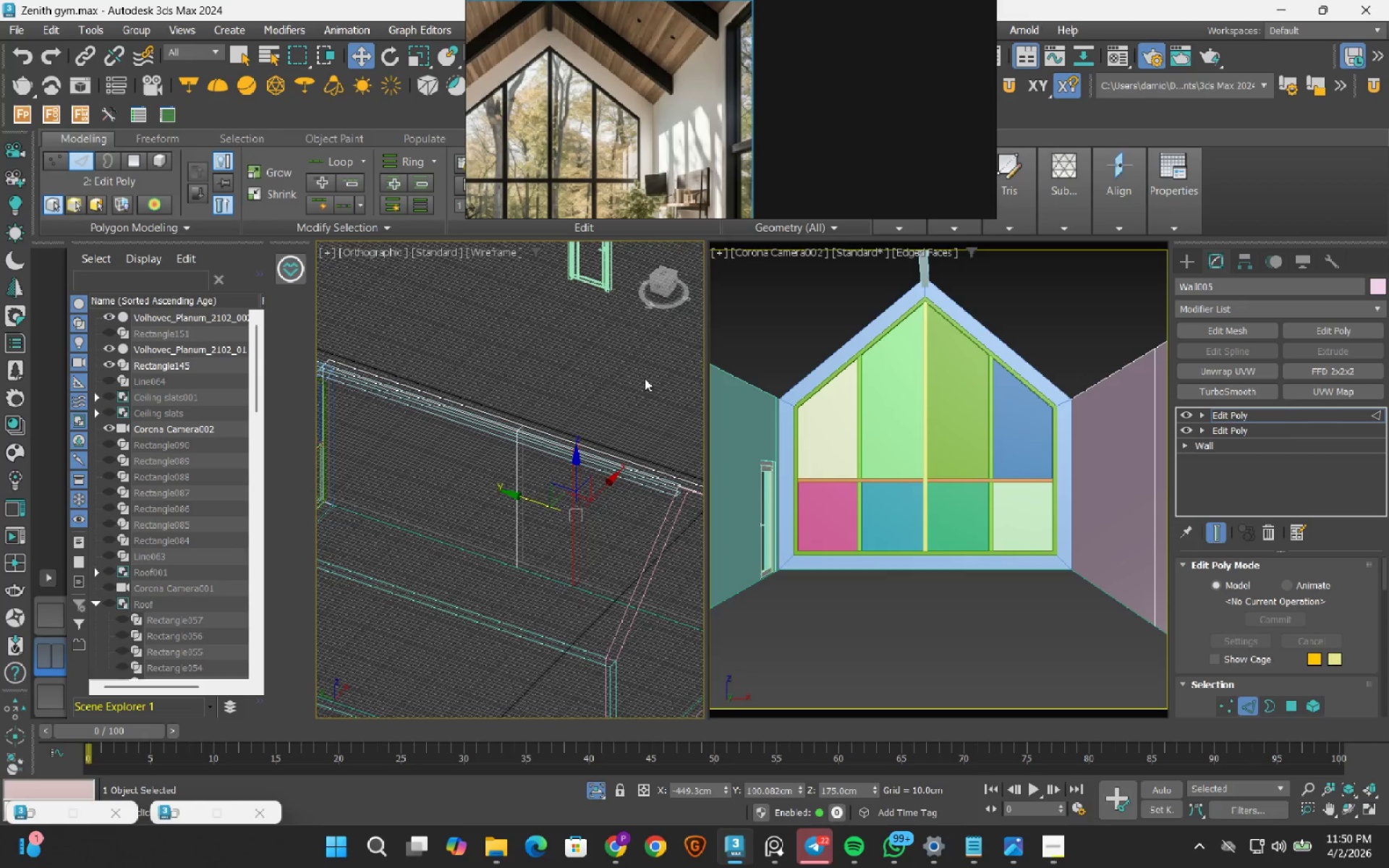 
scroll: coordinate [610, 503], scroll_direction: down, amount: 3.0
 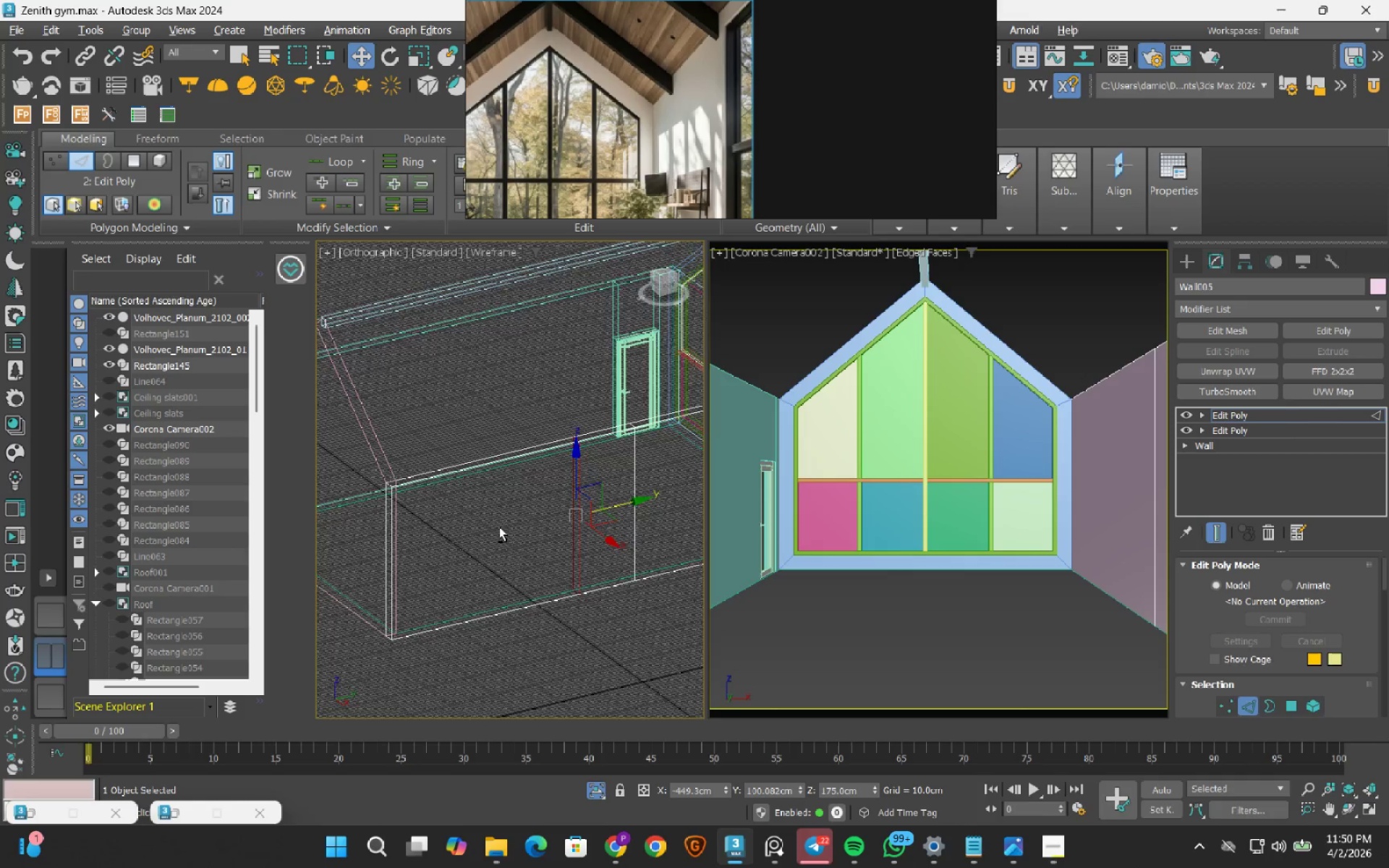 
key(Alt+AltLeft)
 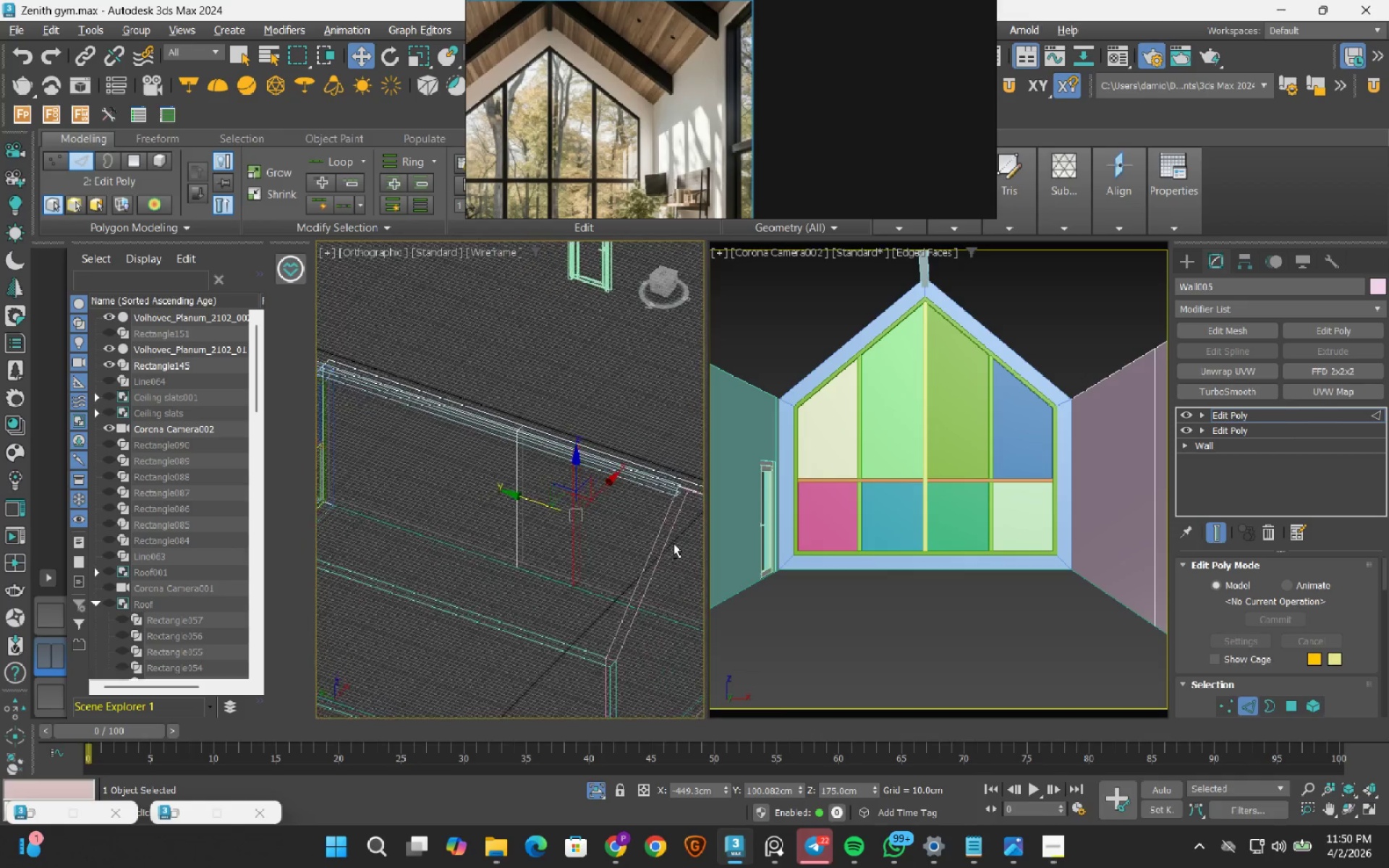 
key(Alt+AltLeft)
 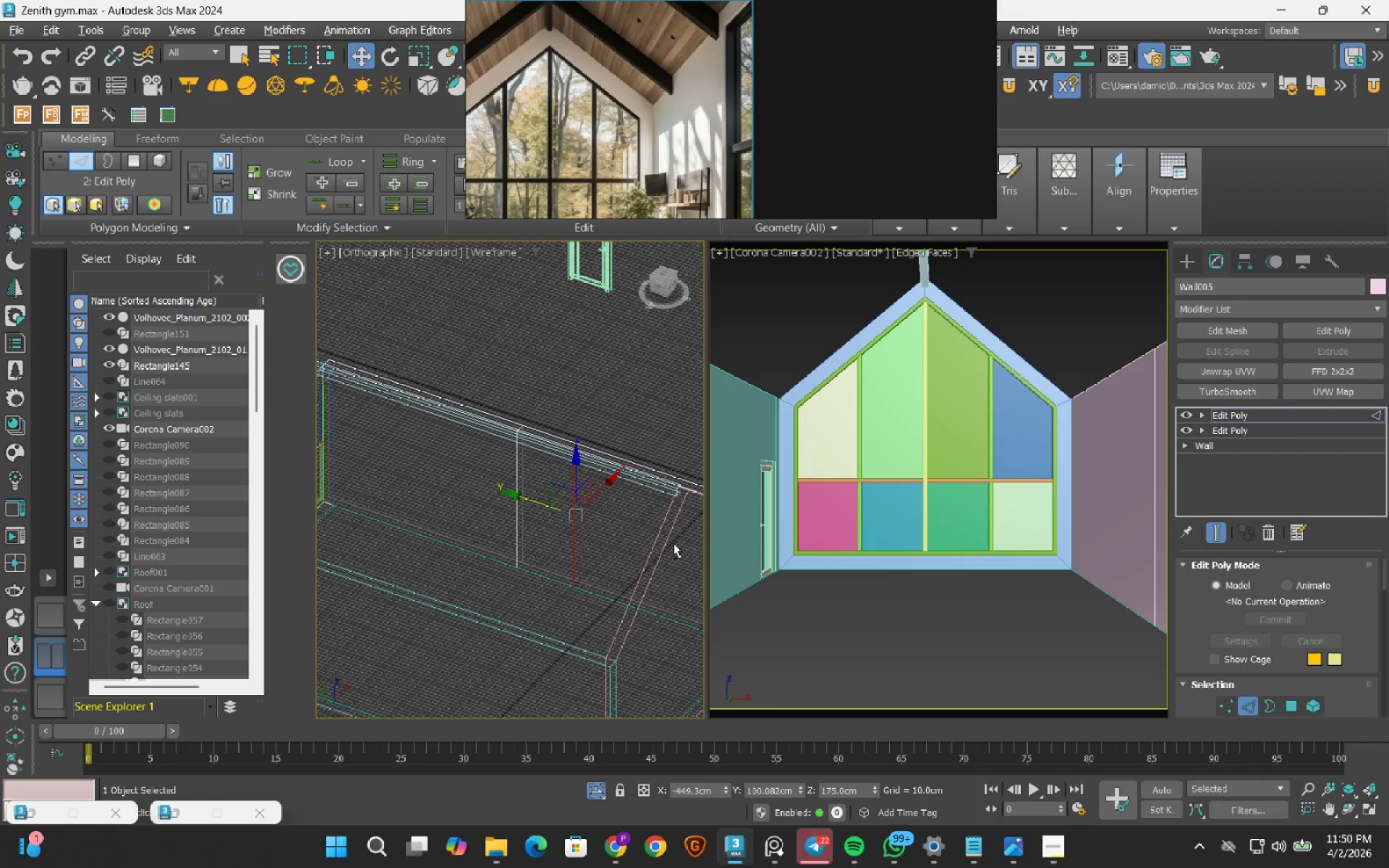 
key(Alt+AltLeft)
 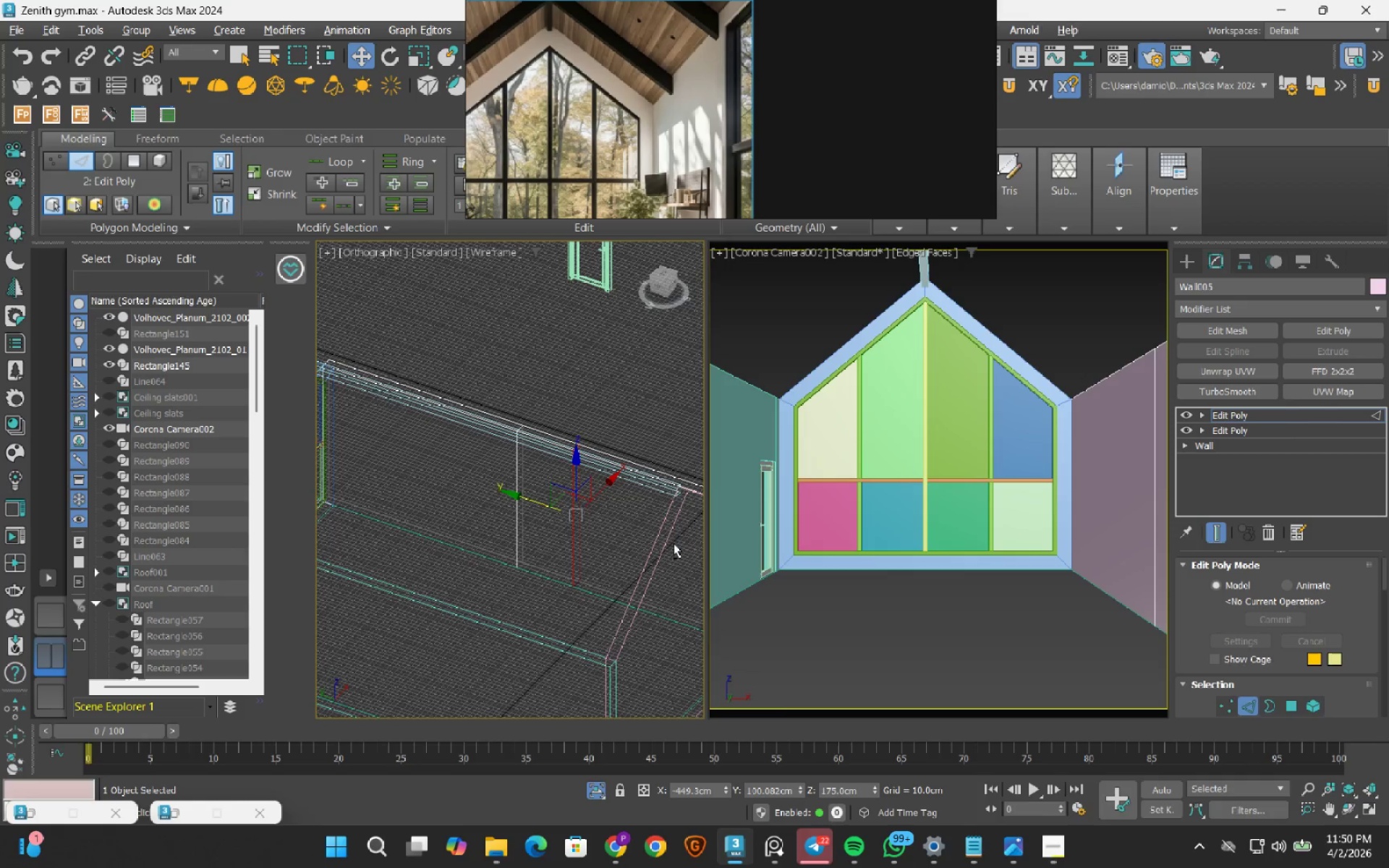 
key(Alt+AltLeft)
 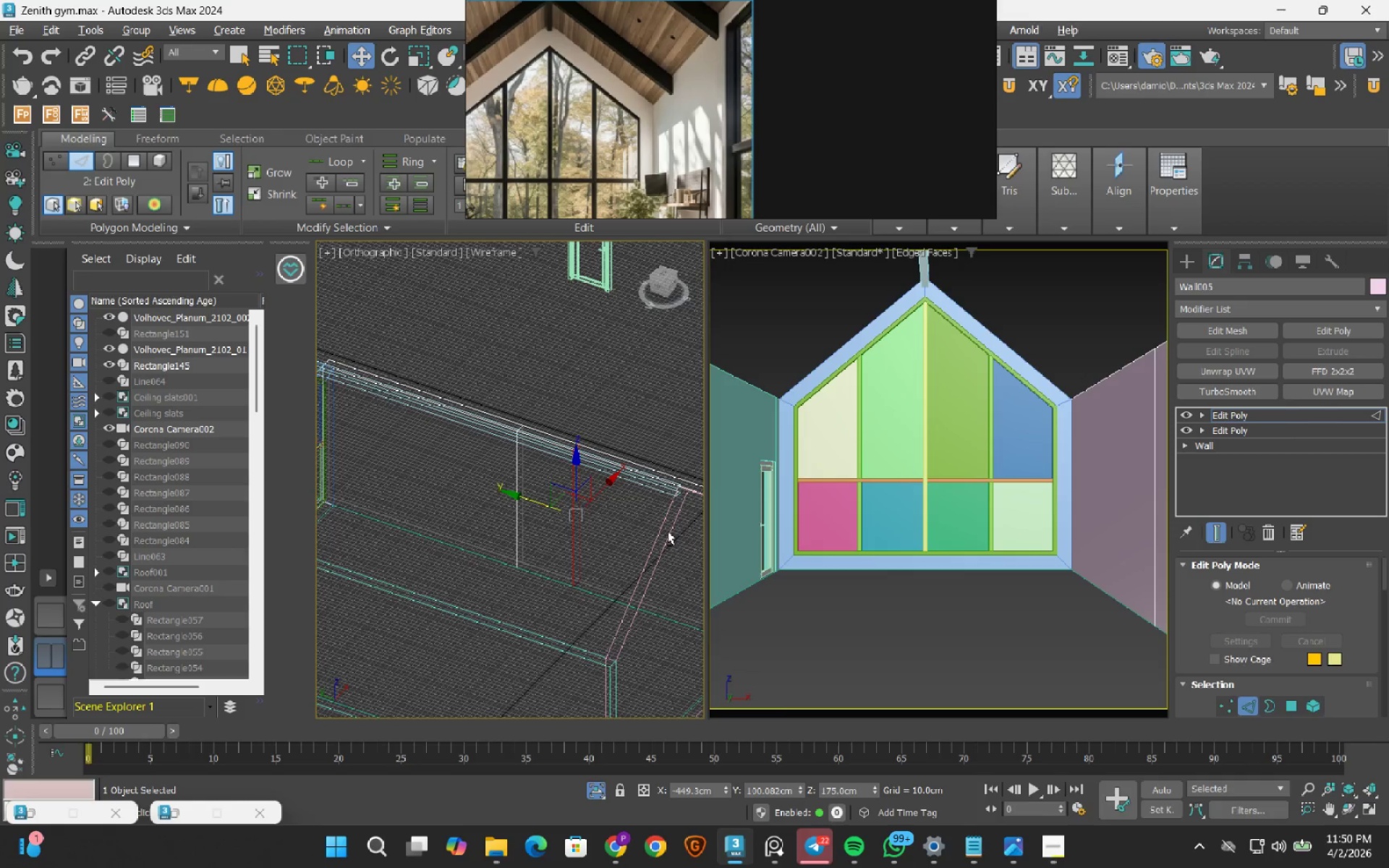 
key(Alt+AltLeft)
 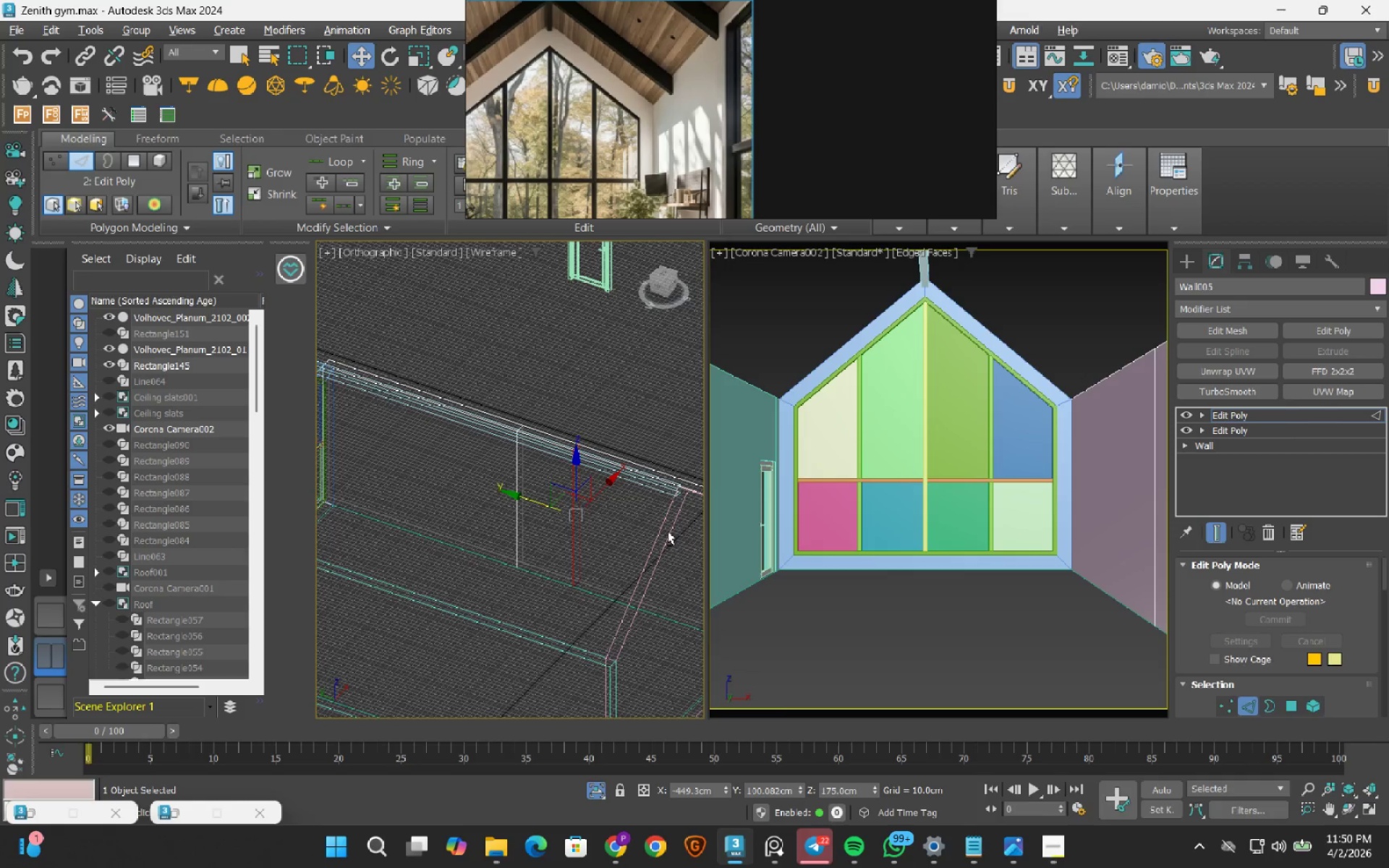 
key(Alt+AltLeft)
 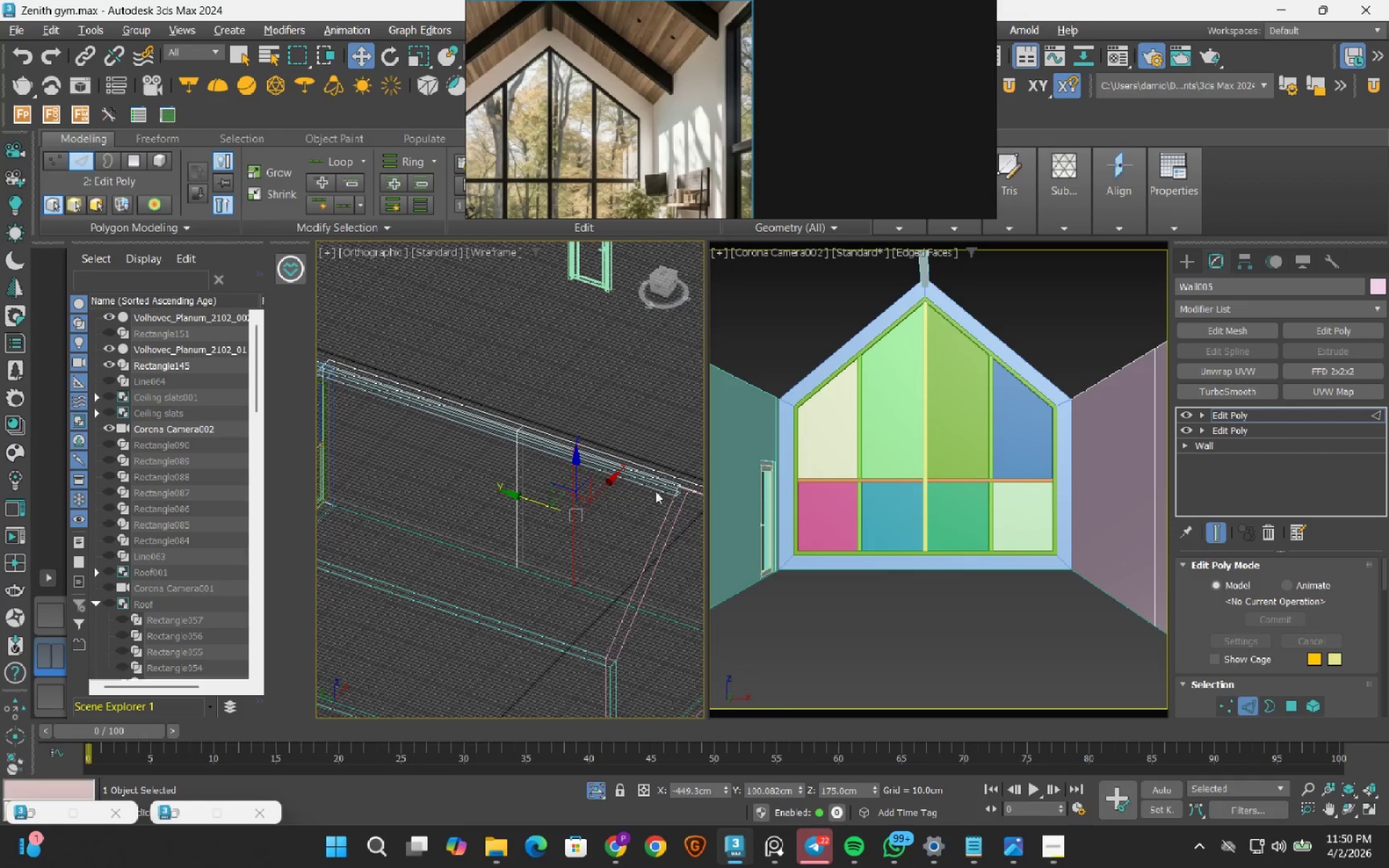 
key(Alt+AltLeft)
 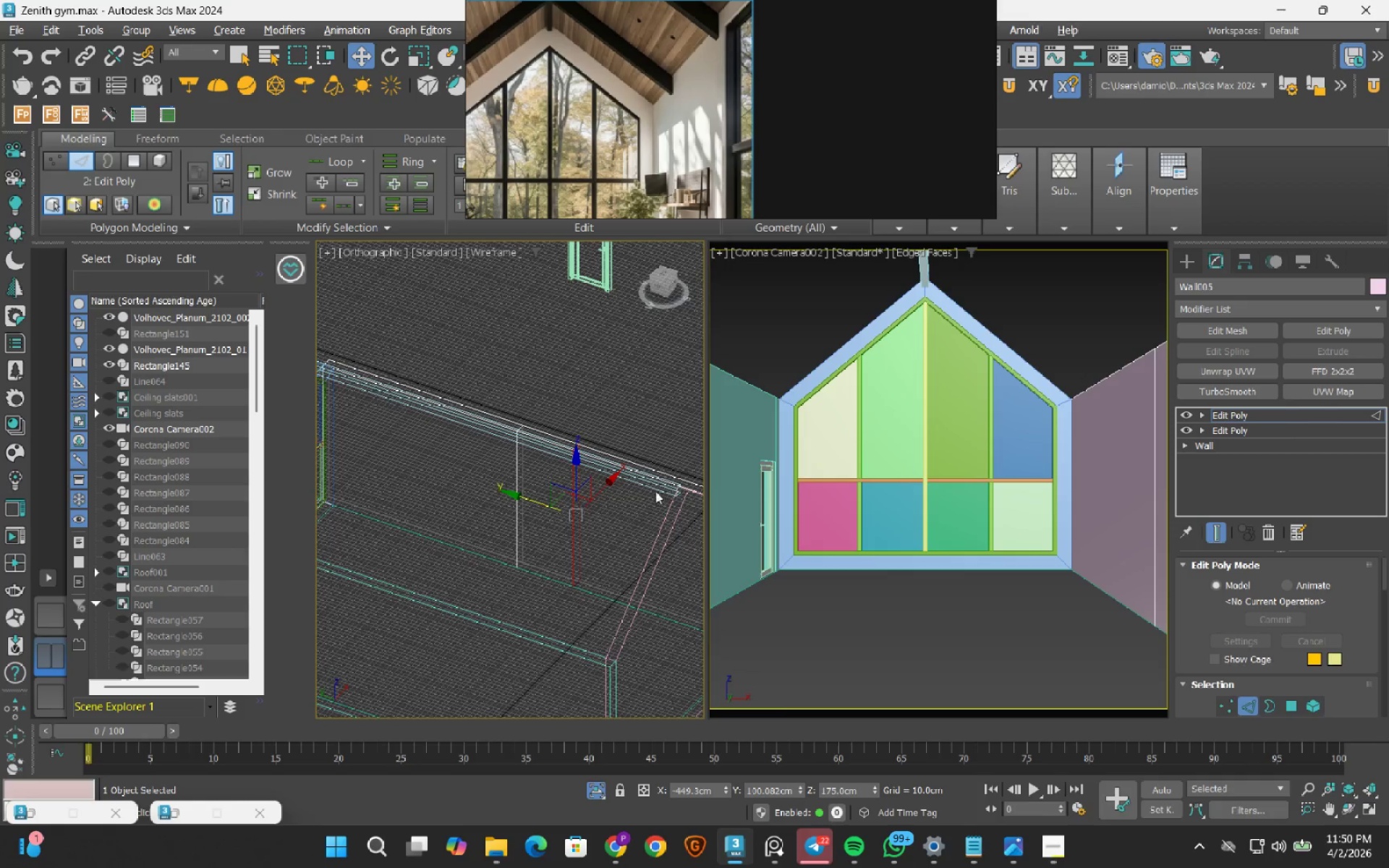 
key(Alt+AltLeft)
 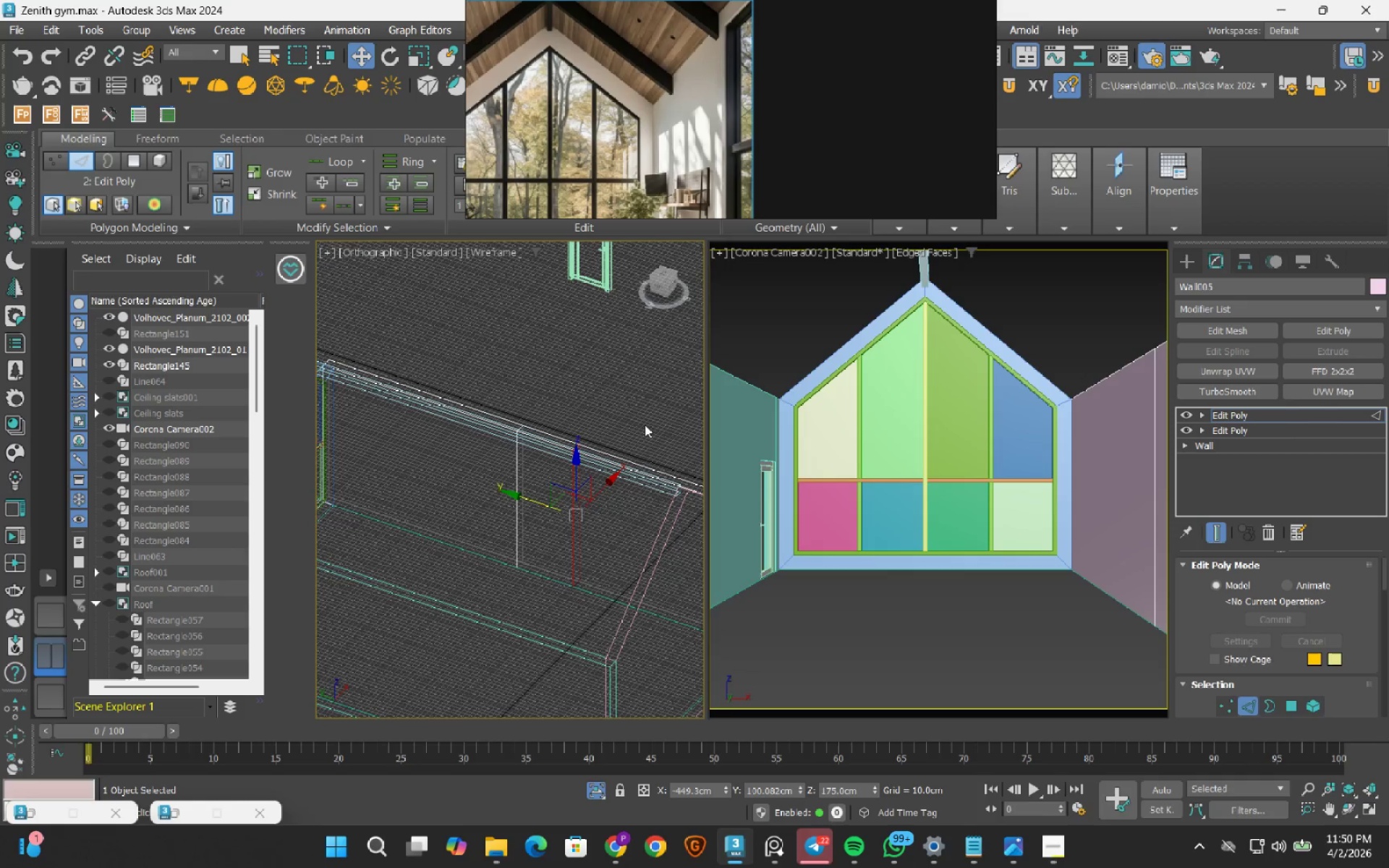 
key(Alt+AltLeft)
 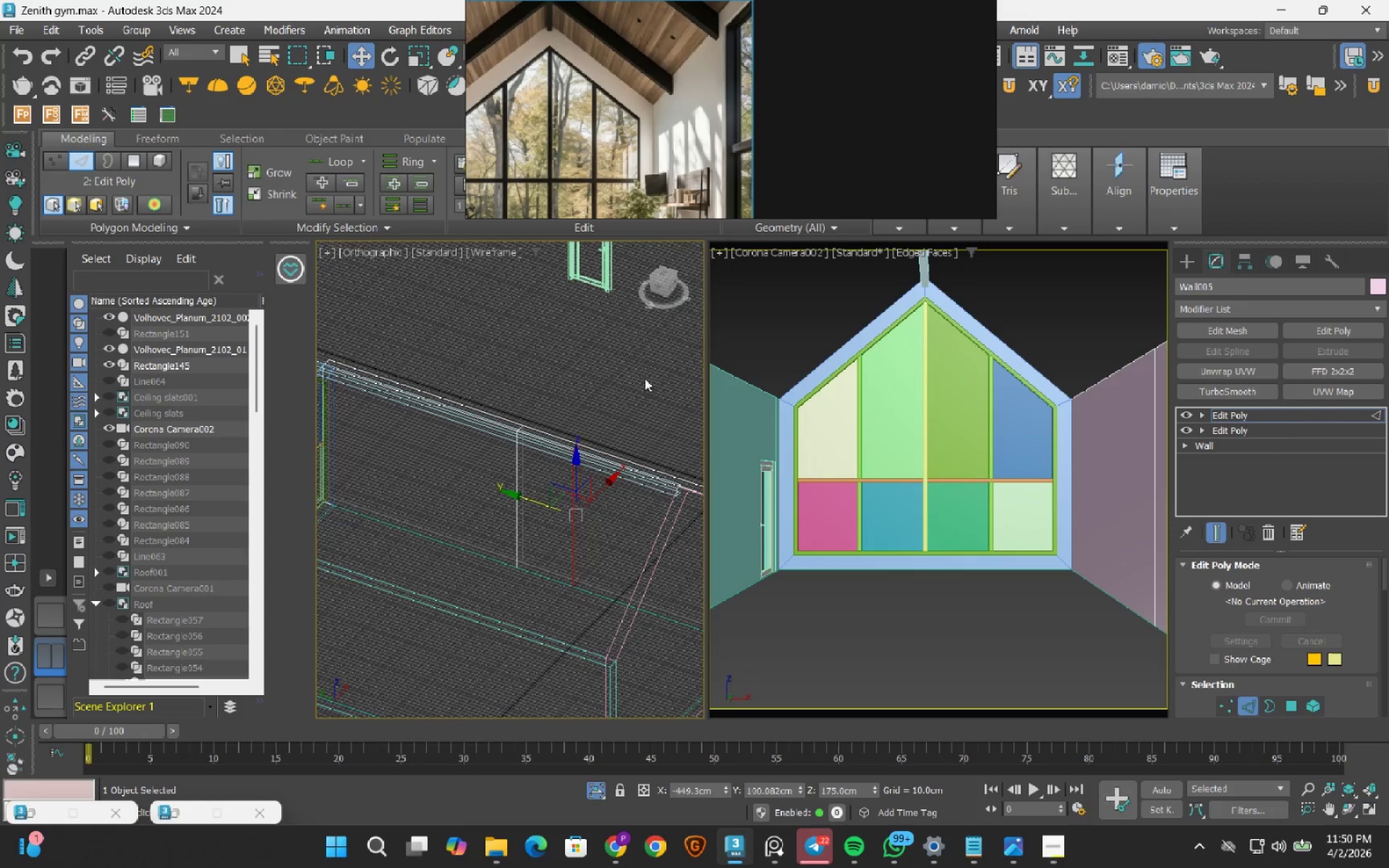 
left_click([645, 378])
 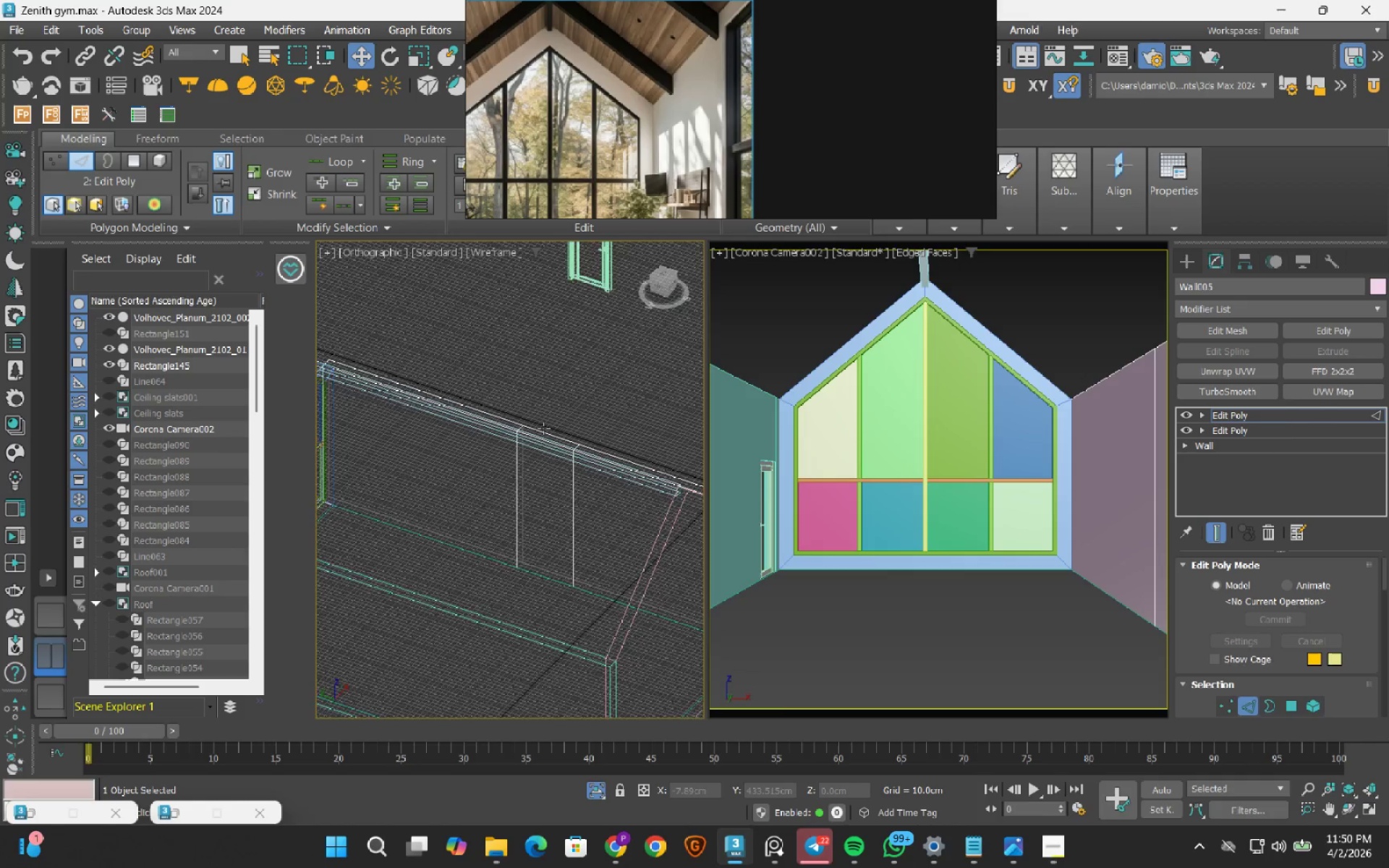 
scroll: coordinate [543, 428], scroll_direction: up, amount: 2.0
 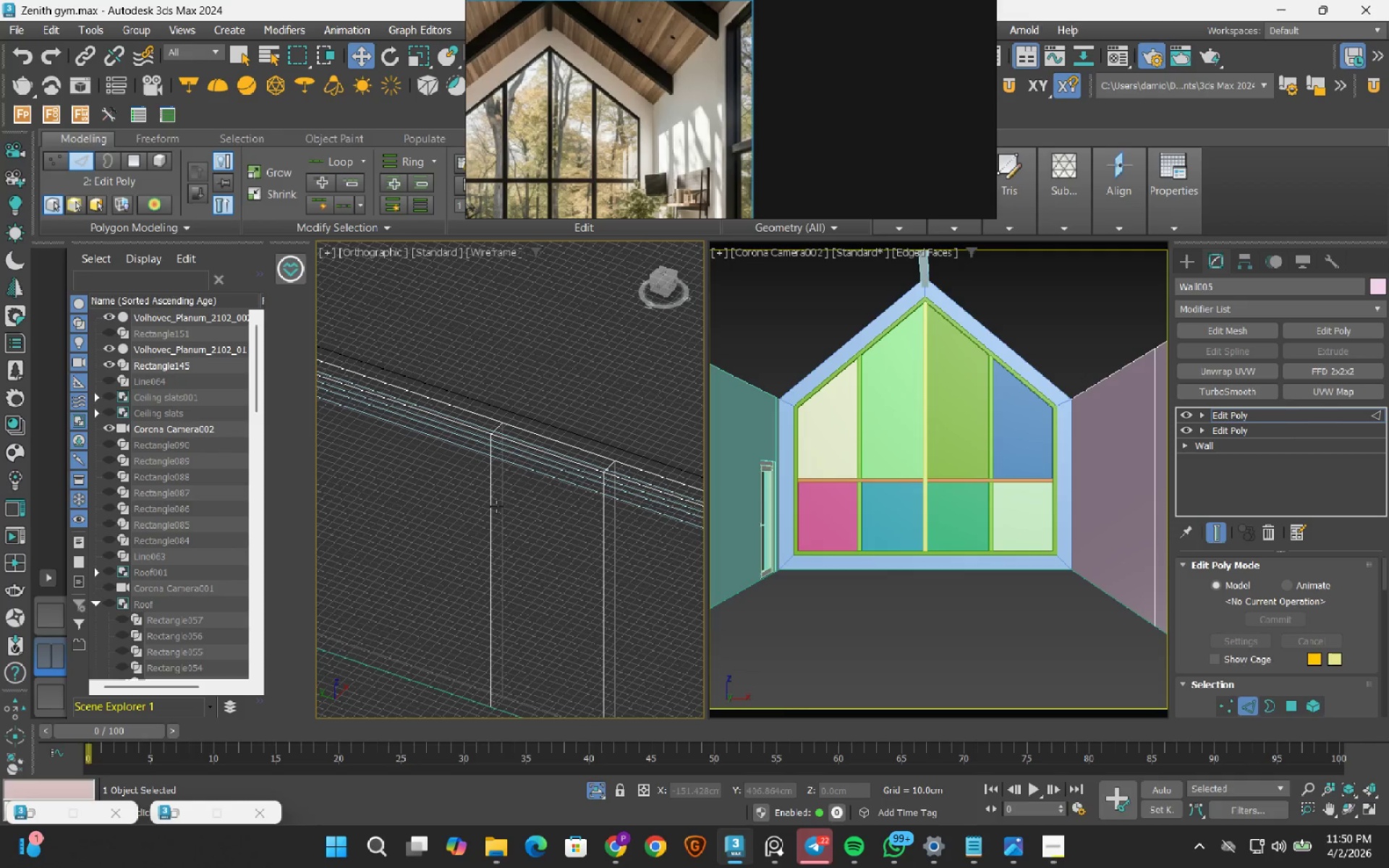 
left_click([495, 500])
 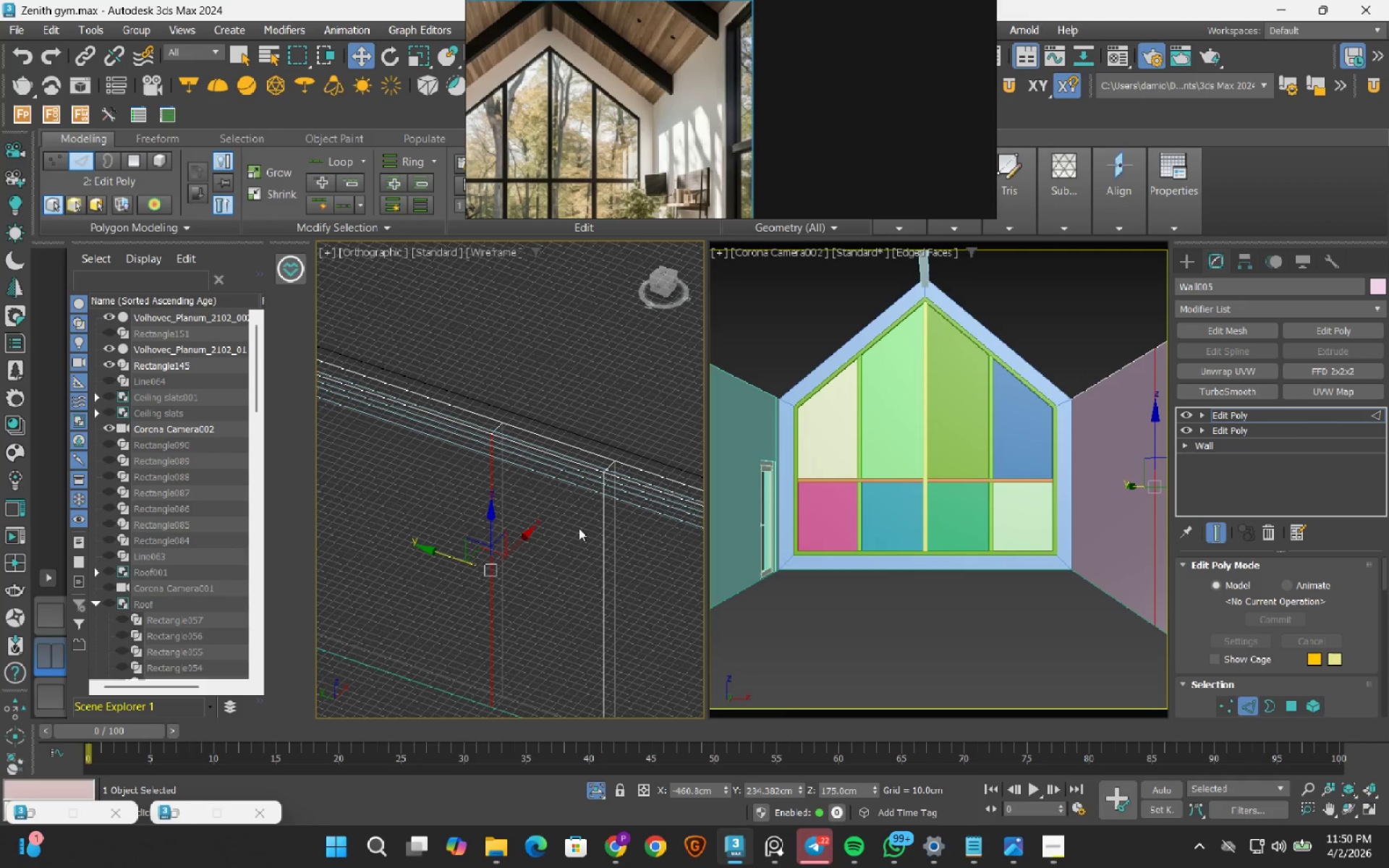 
hold_key(key=ControlLeft, duration=0.77)
left_click([603, 514])
 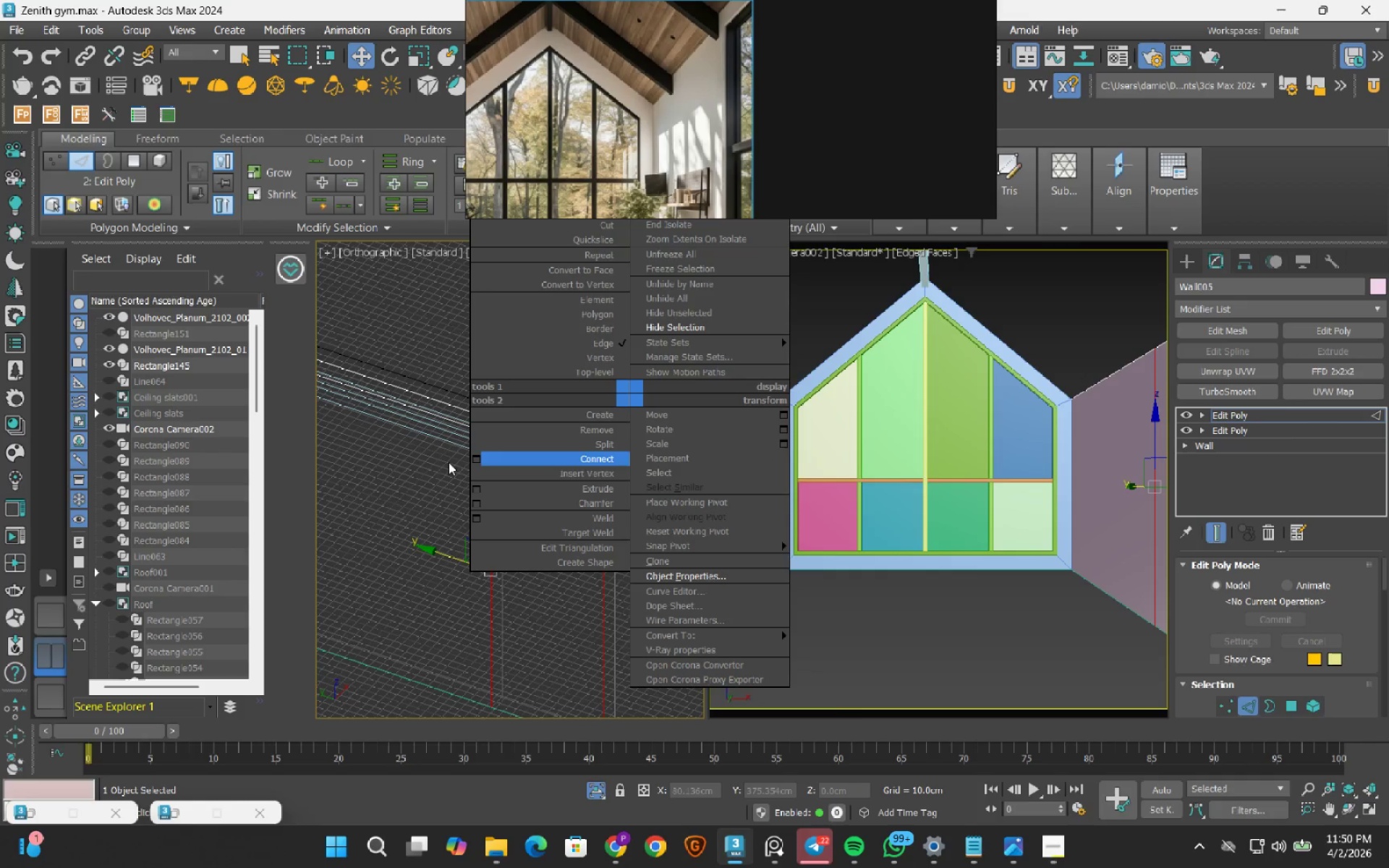 
left_click([481, 460])